 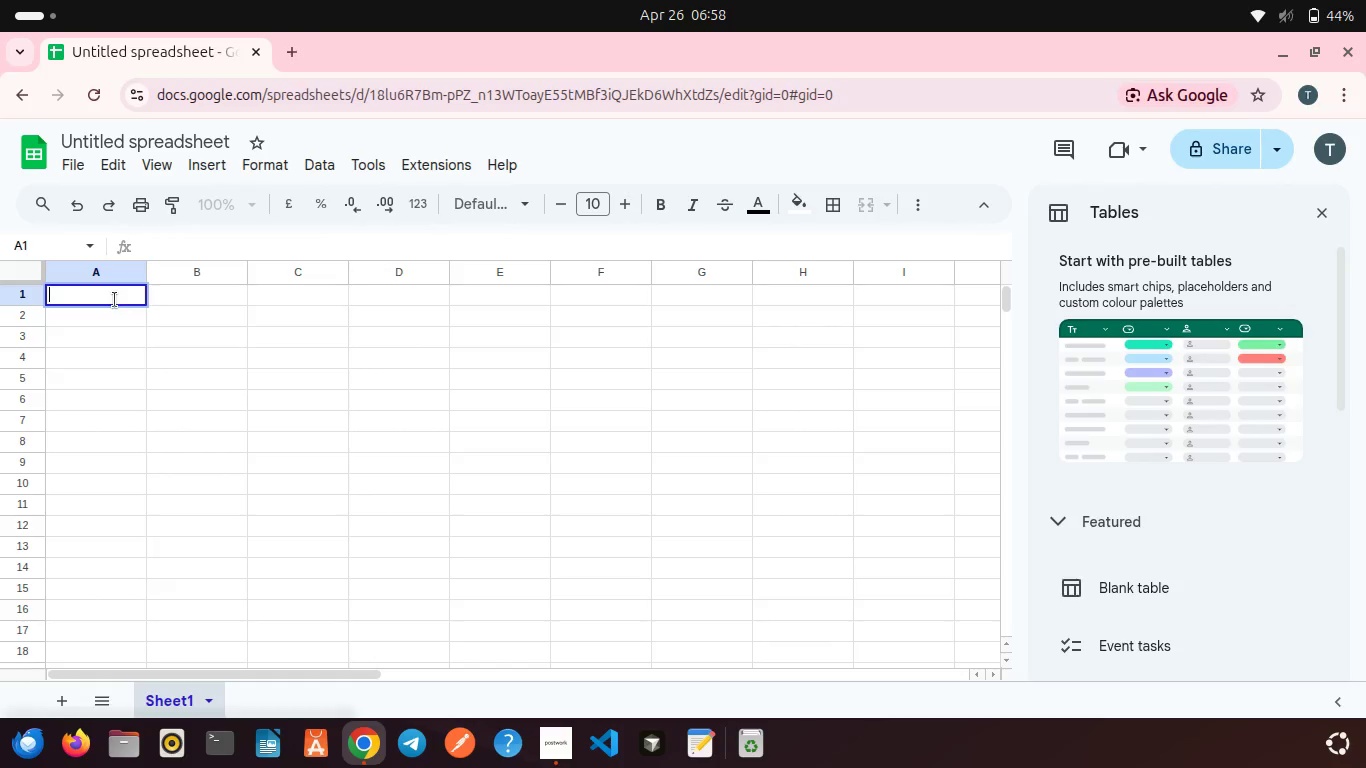 
type(Timestamp)
 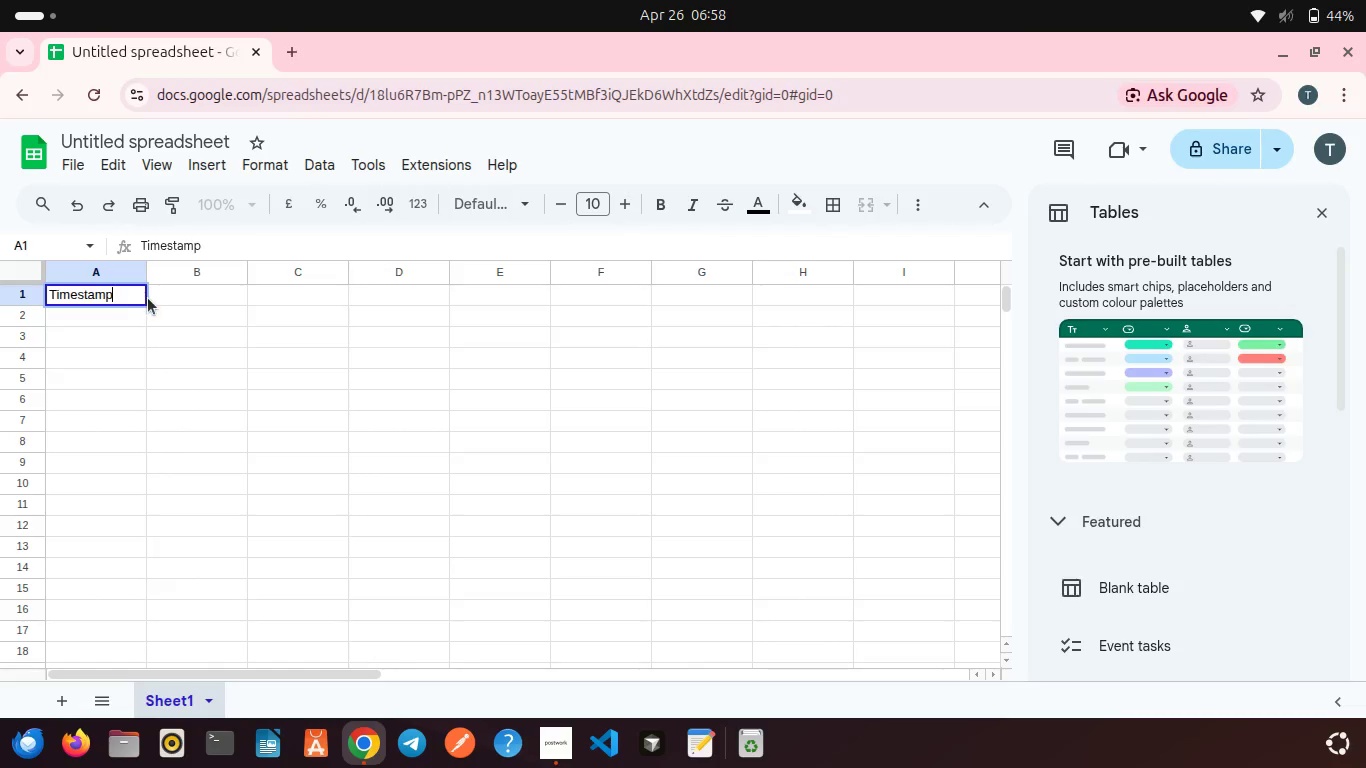 
double_click([148, 298])
 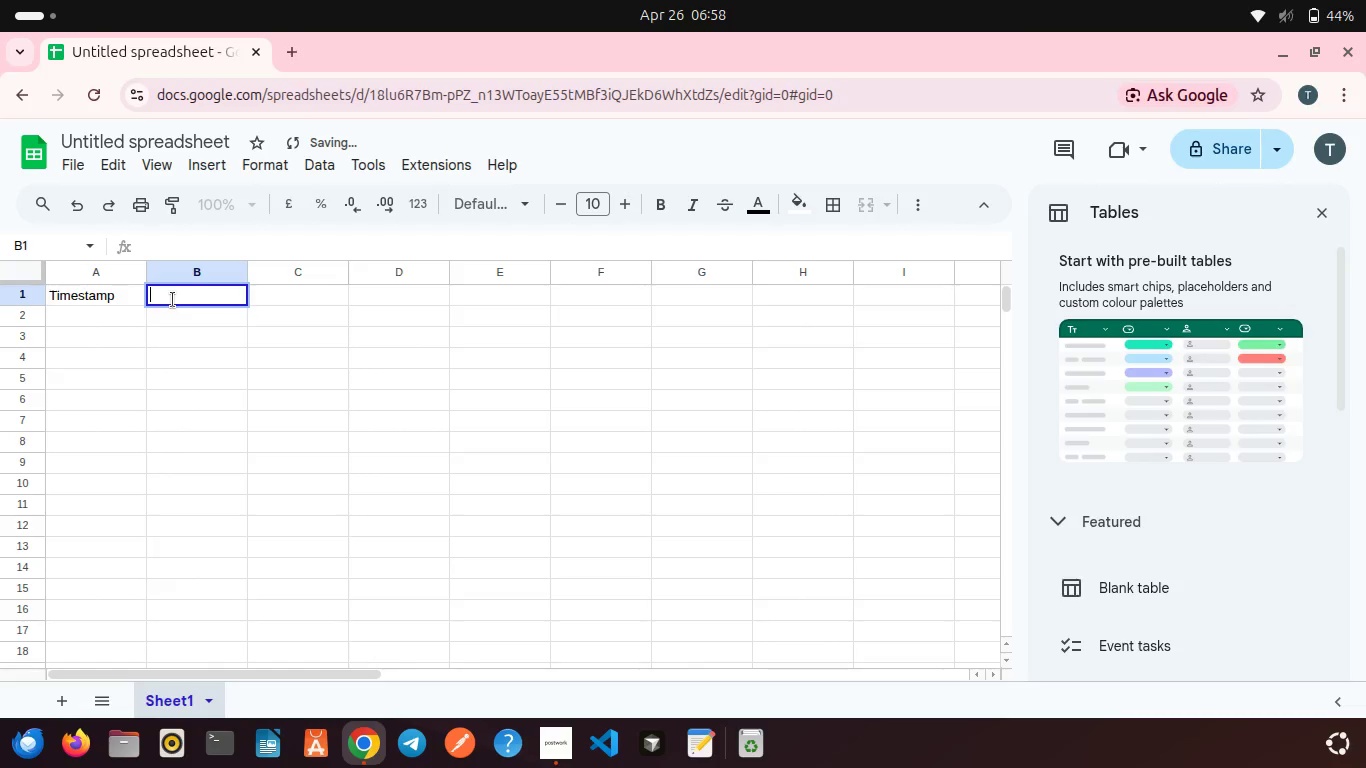 
left_click([173, 300])
 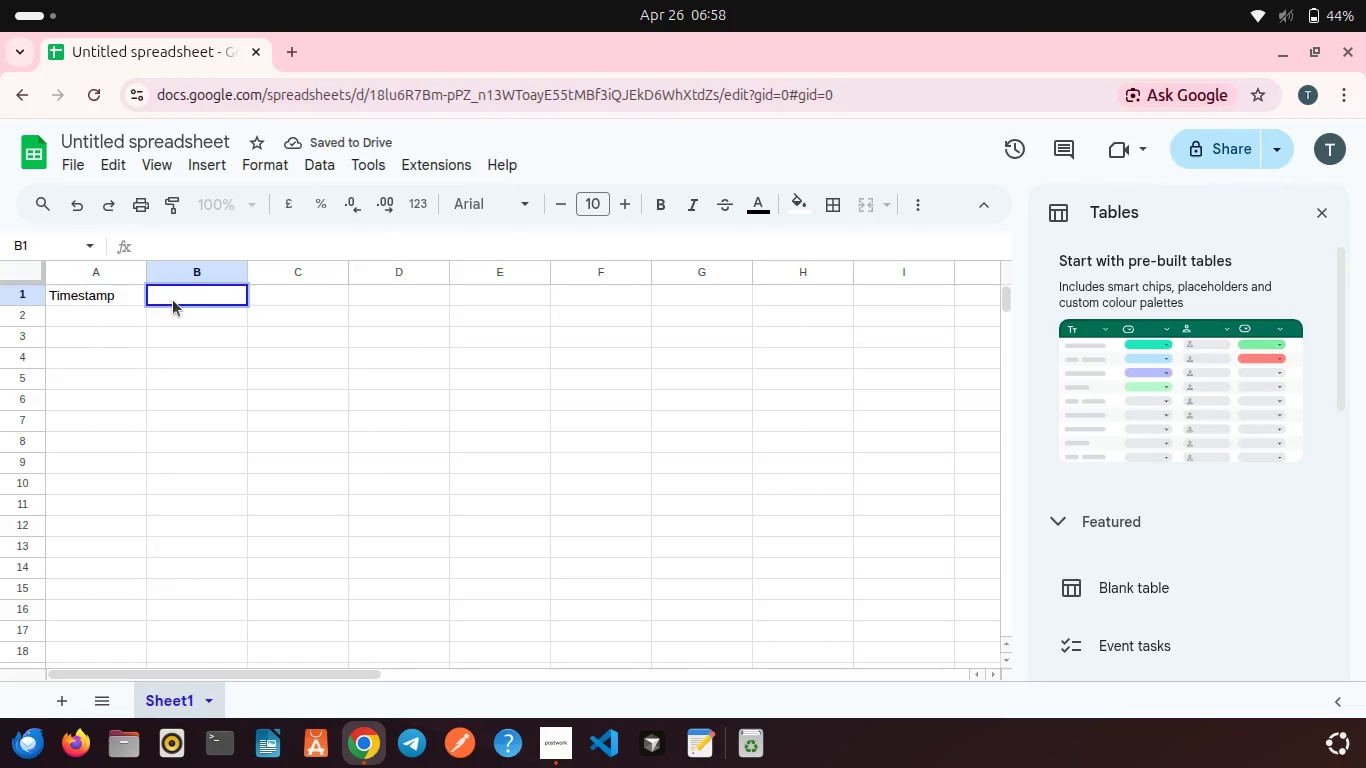 
type(ITem )
key(Backspace)
key(Backspace)
key(Backspace)
key(Backspace)
key(Backspace)
type(Item Name)
 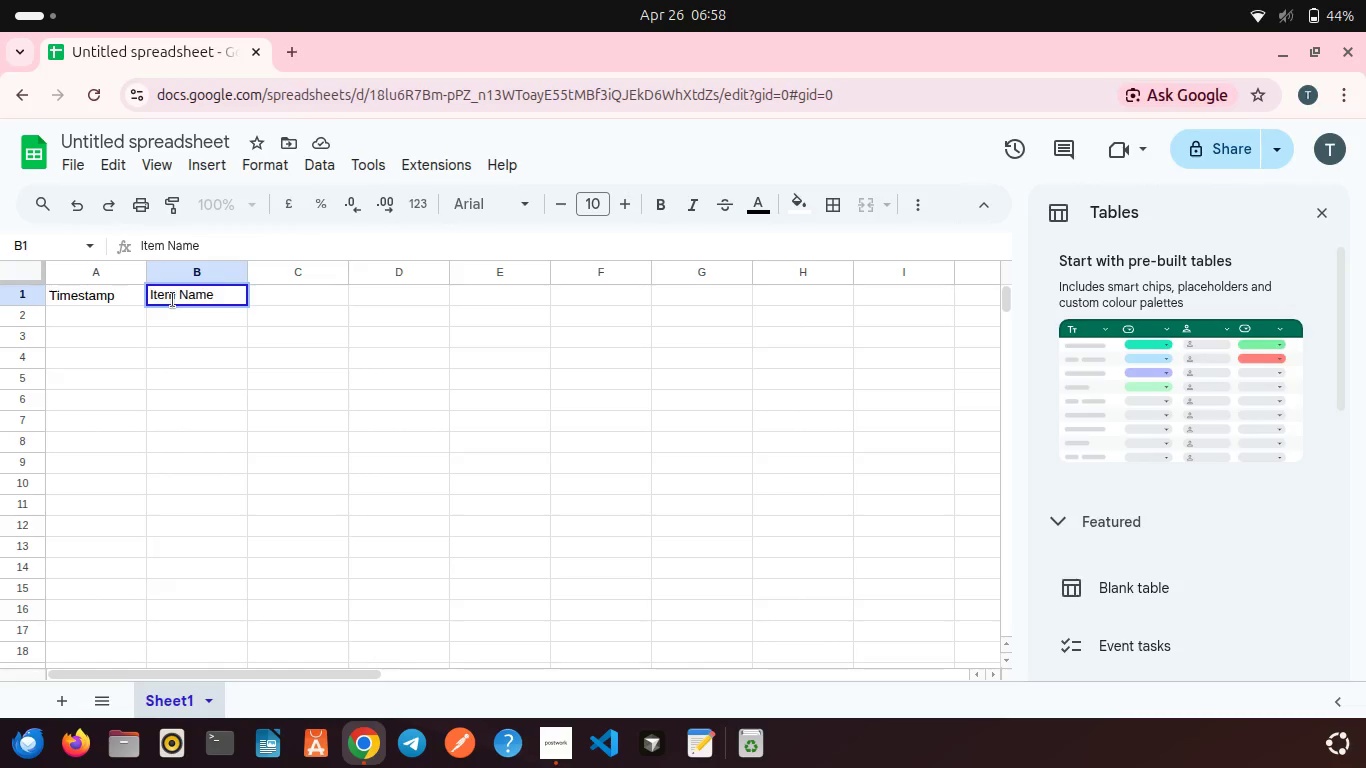 
left_click([277, 296])
 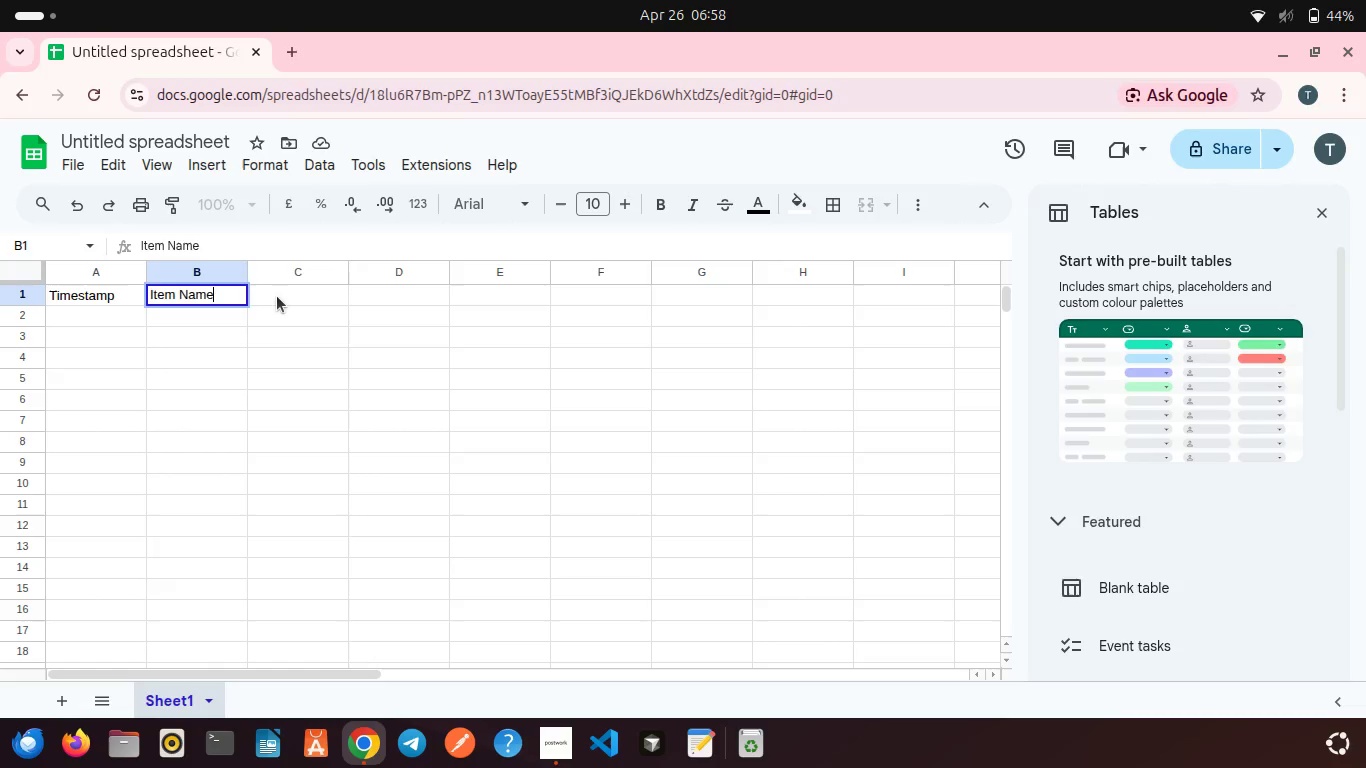 
left_click([277, 296])
 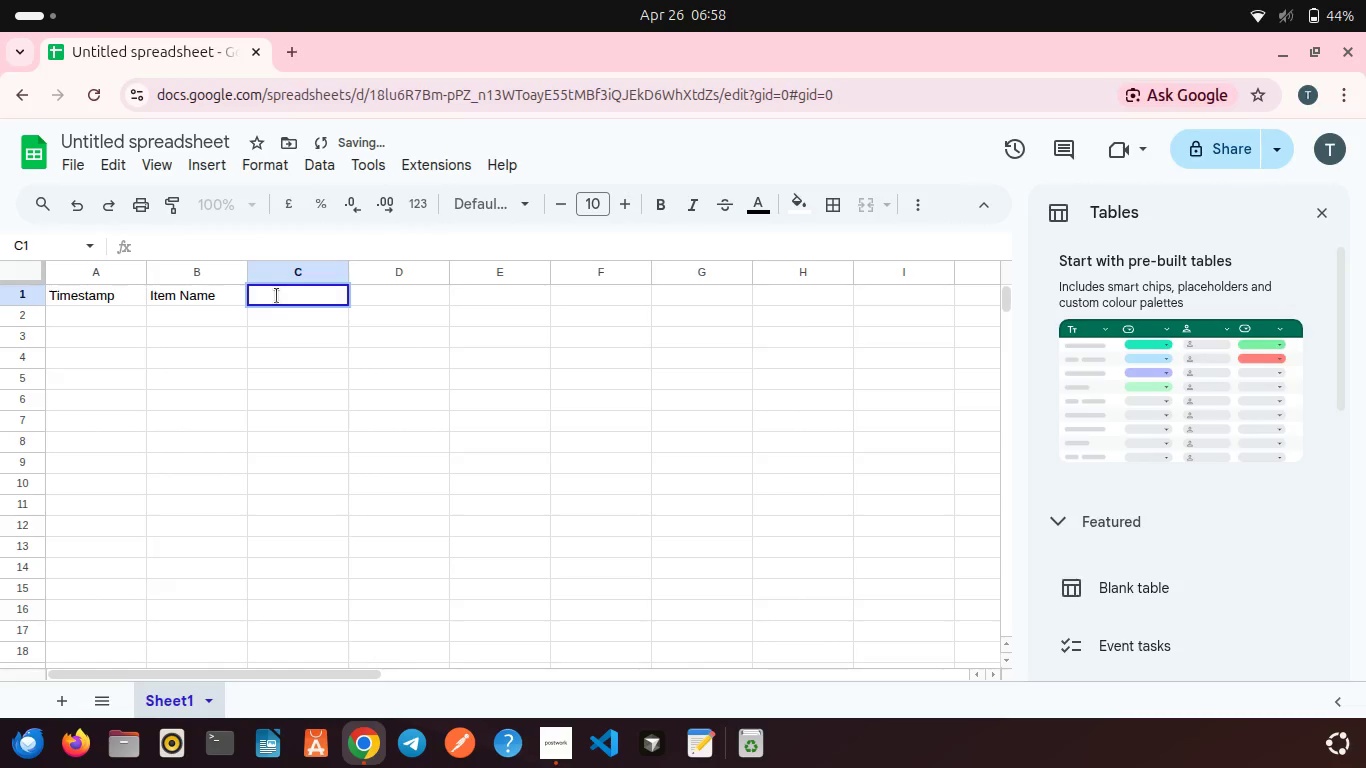 
type(Priority Level)
 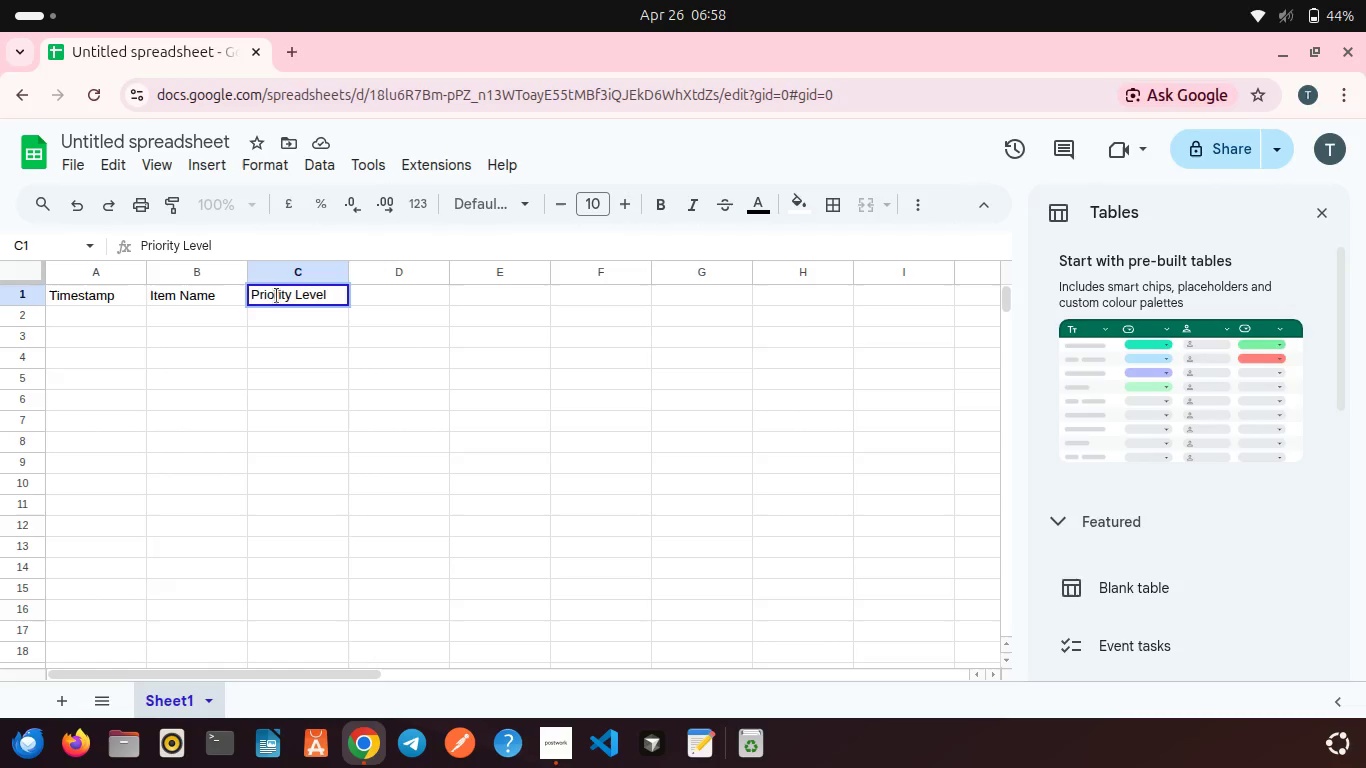 
left_click([386, 292])
 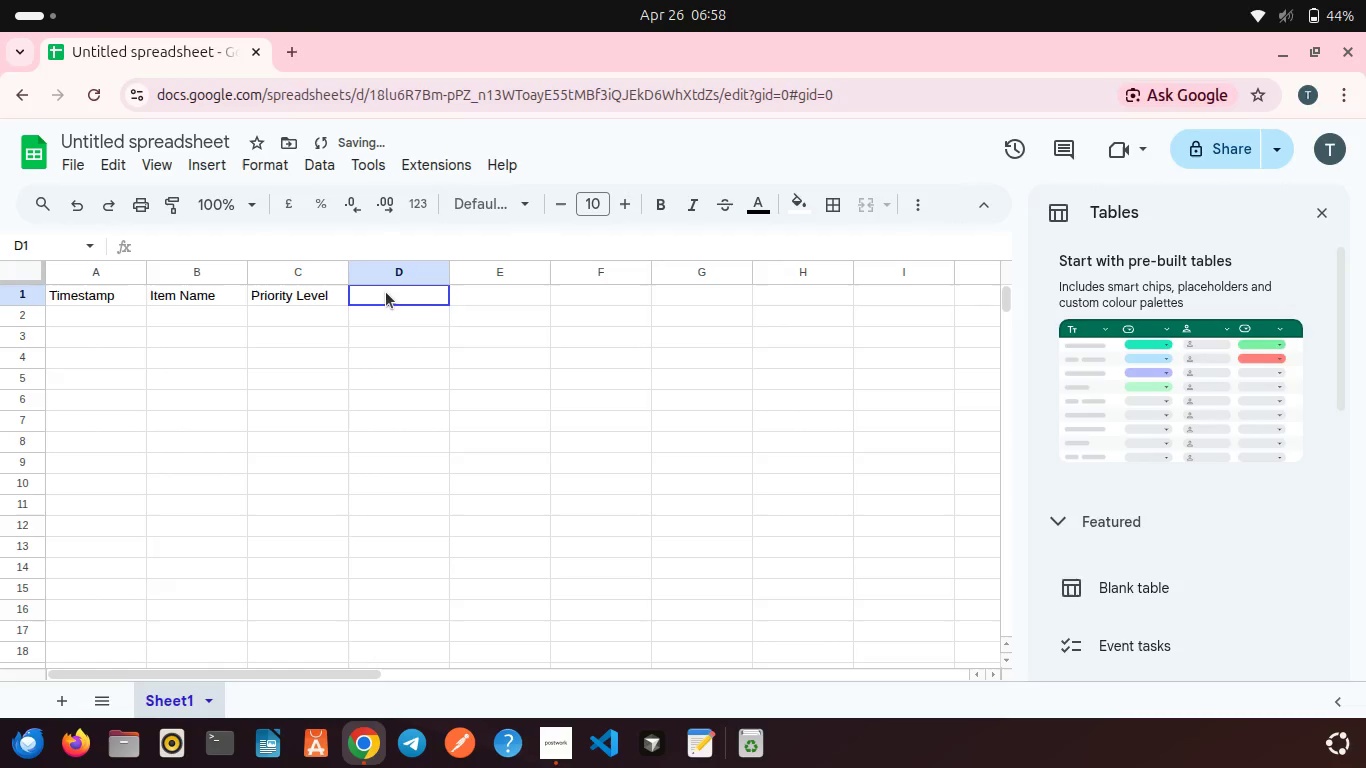 
left_click([386, 292])
 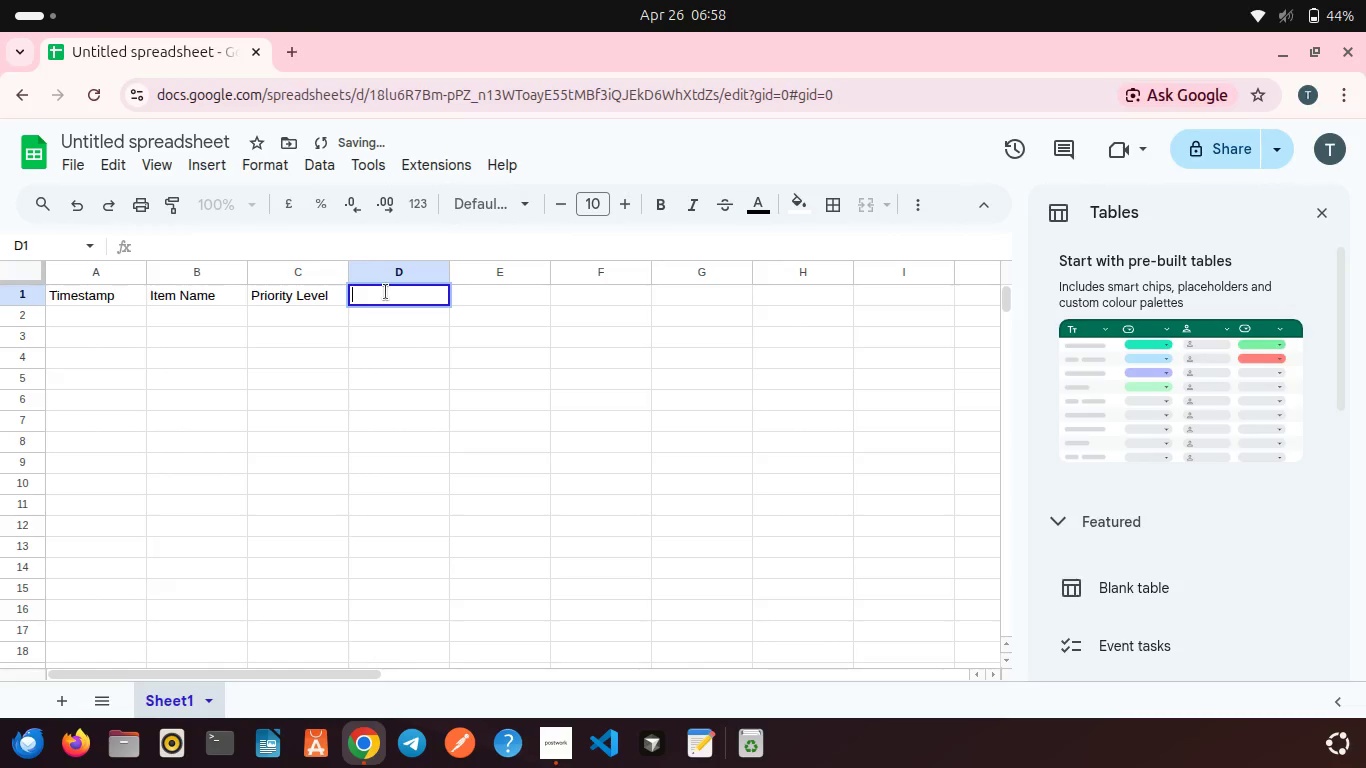 
type(Current Quantity)
 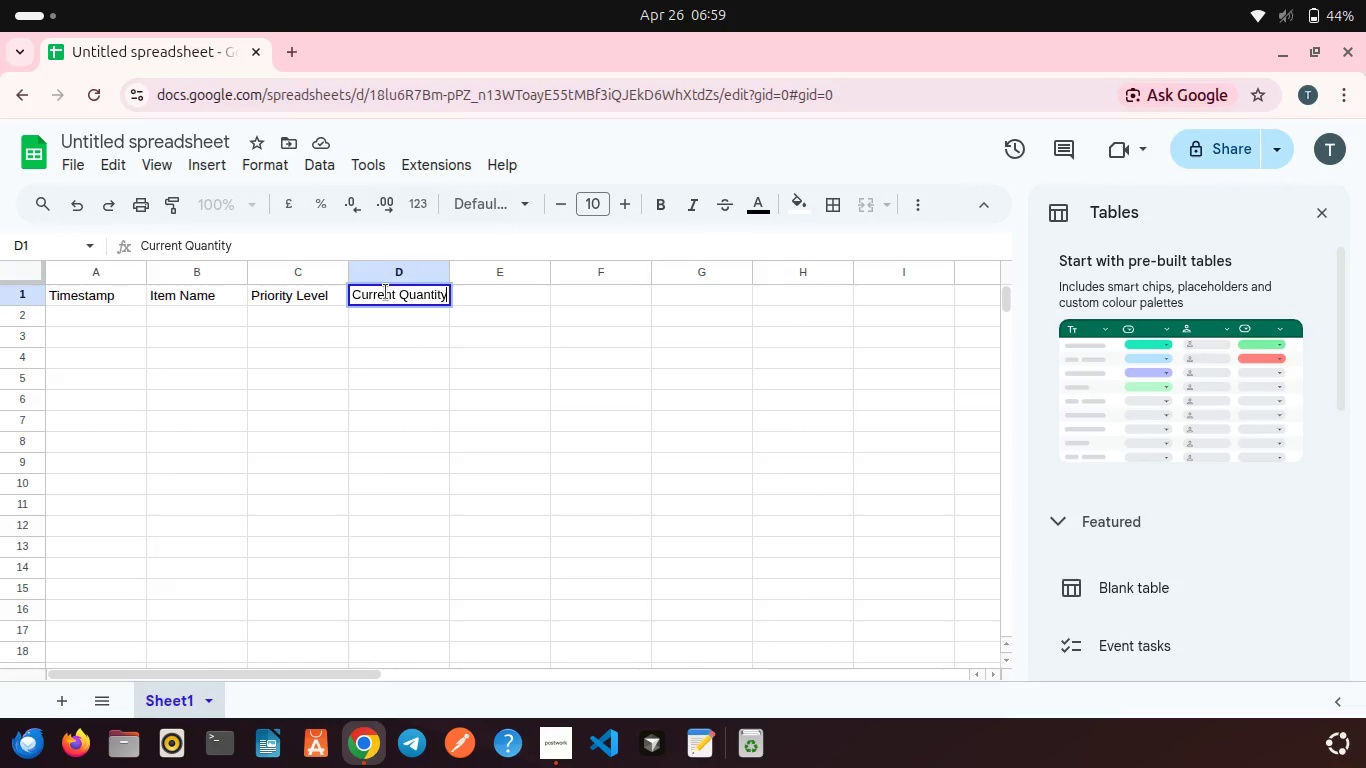 
double_click([494, 296])
 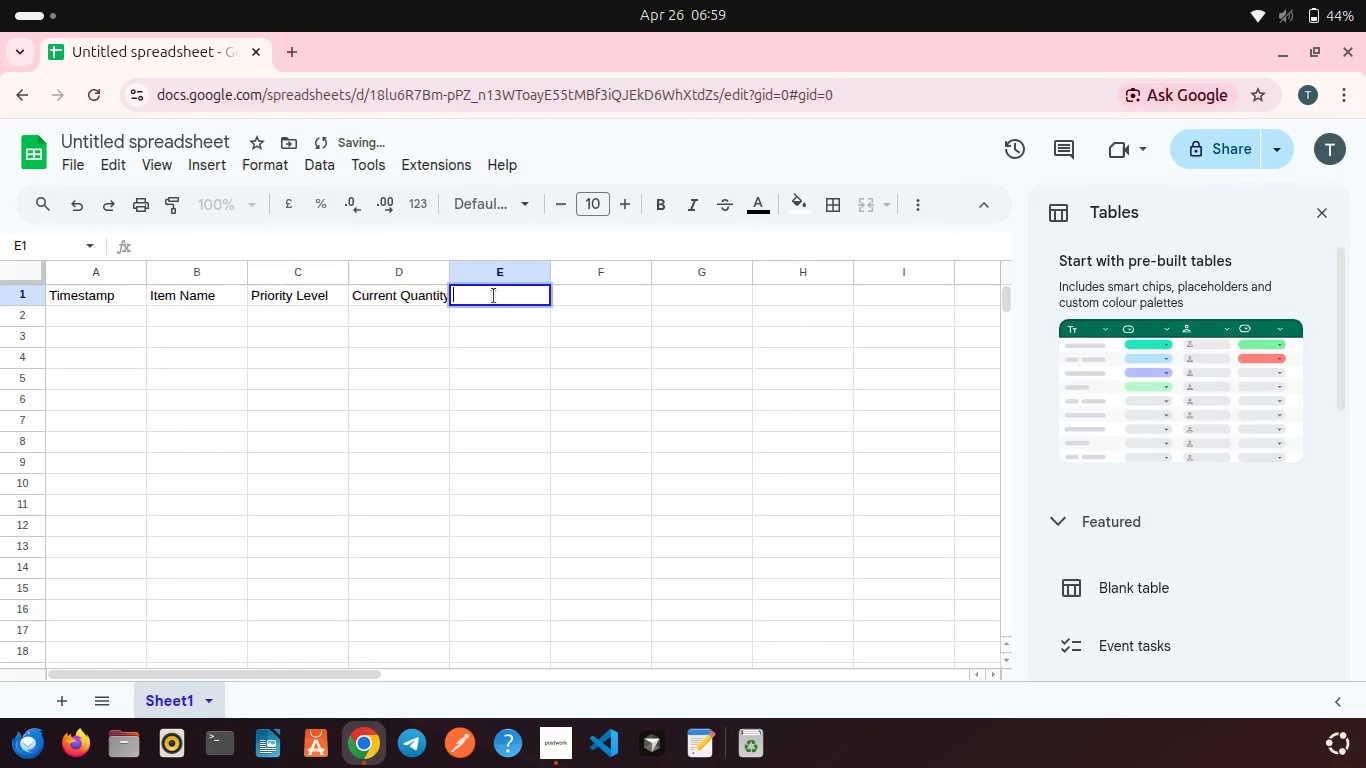 
type(Restock Action)
 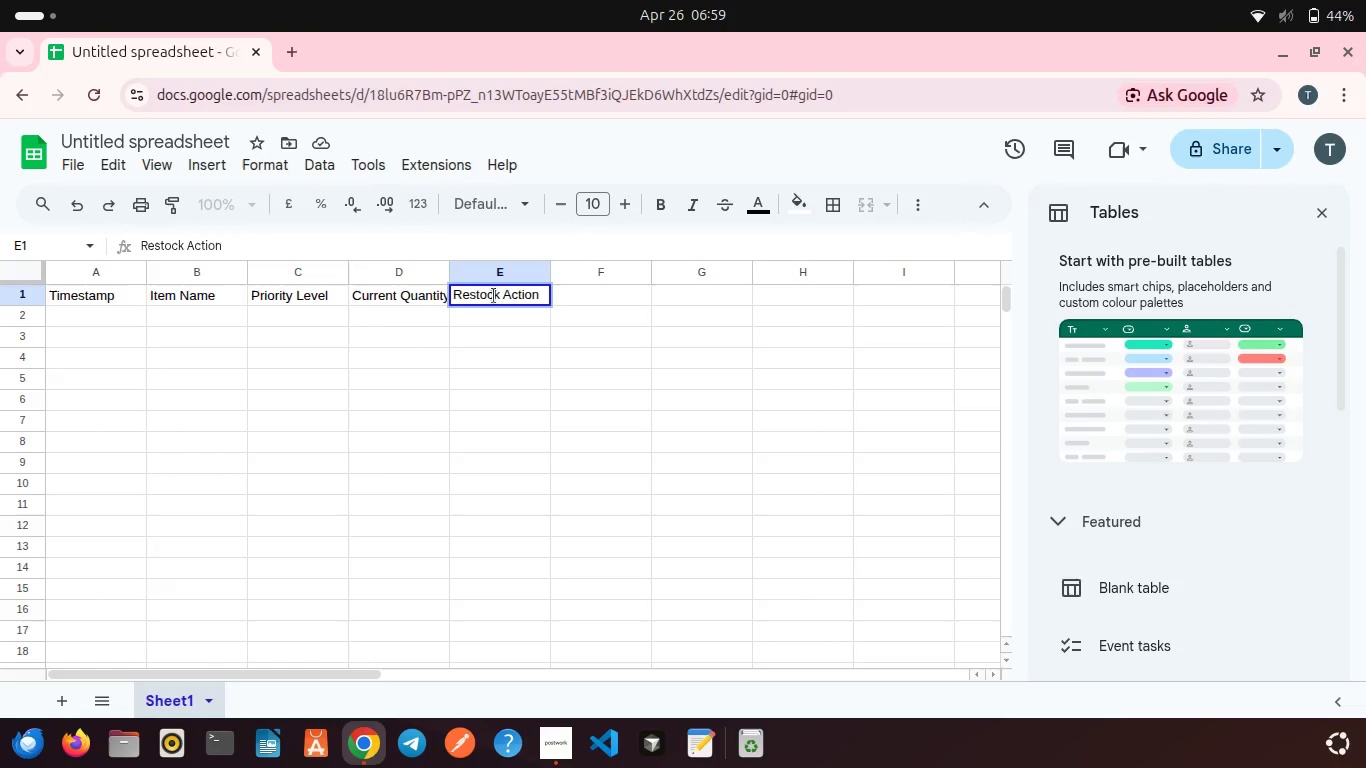 
left_click([418, 348])
 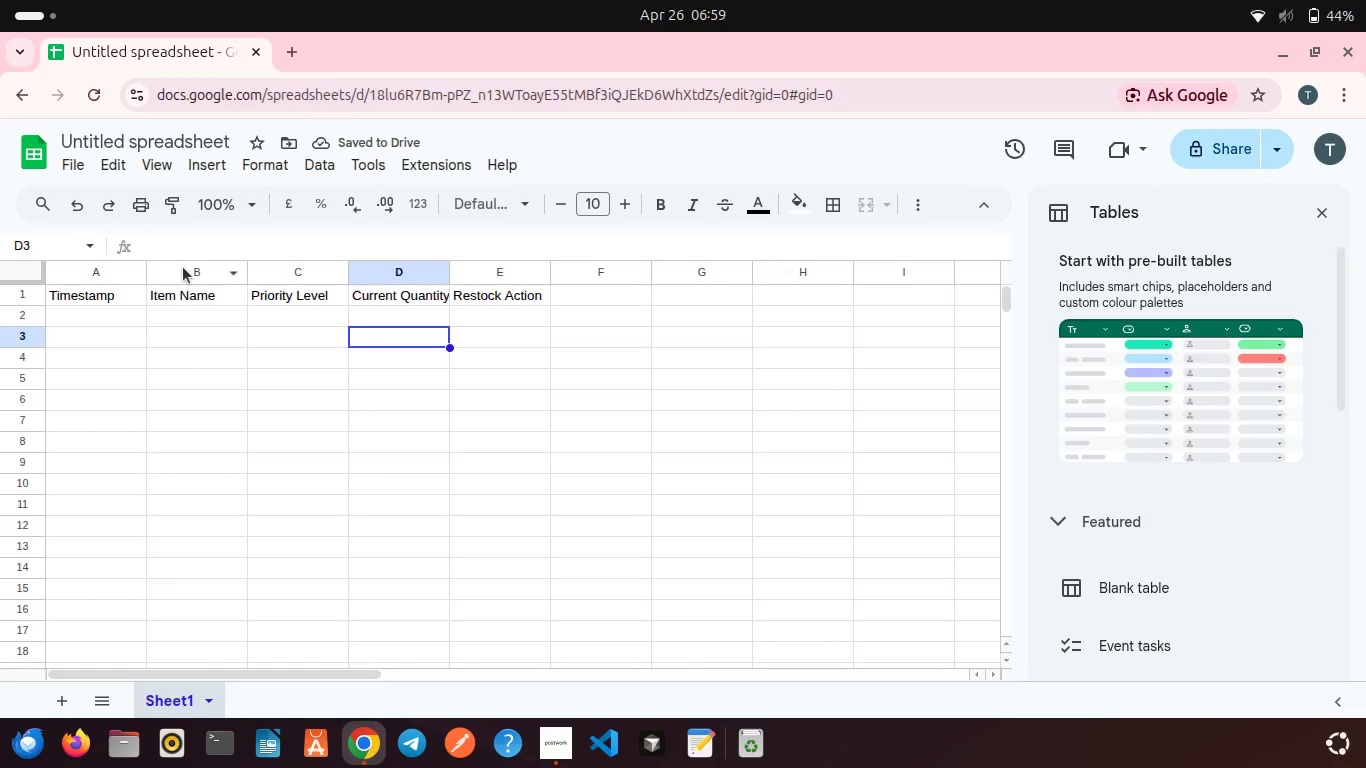 
left_click_drag(start_coordinate=[145, 268], to_coordinate=[220, 268])
 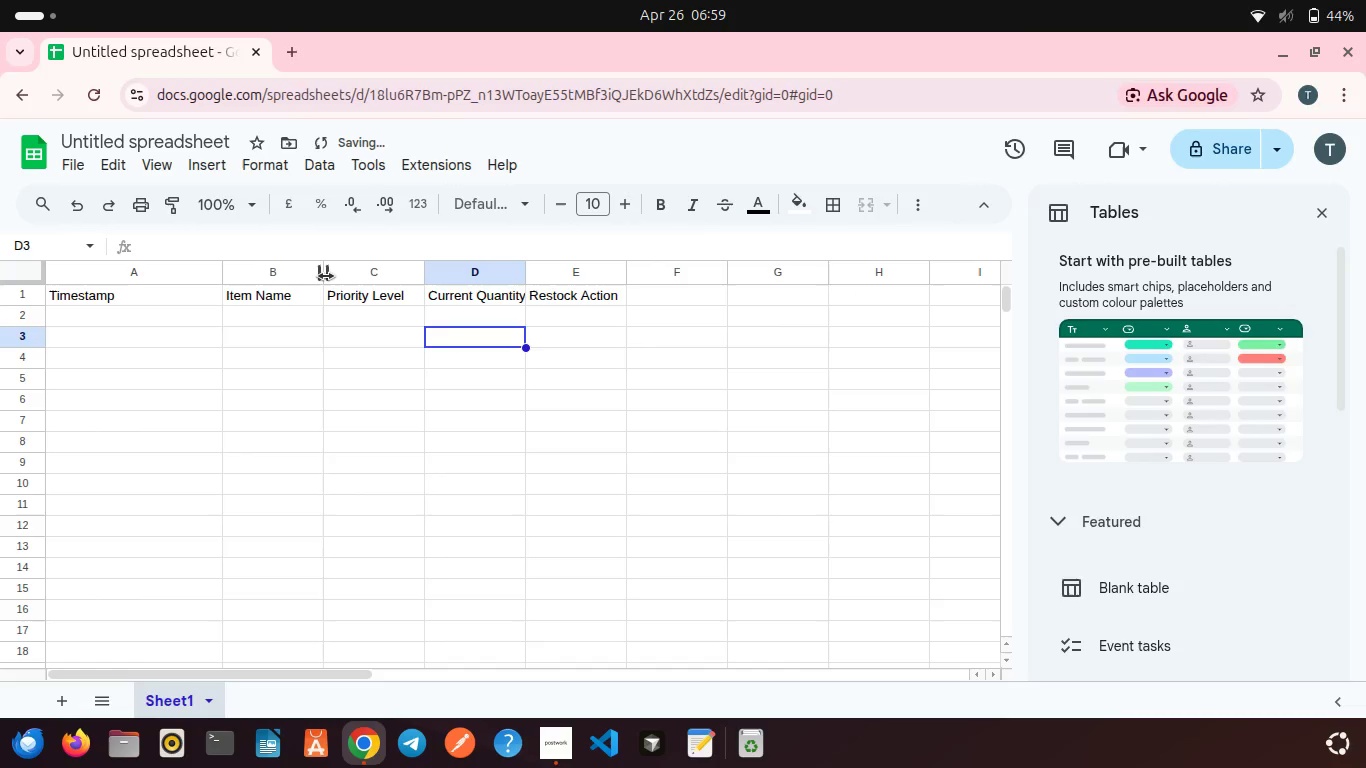 
left_click_drag(start_coordinate=[326, 276], to_coordinate=[373, 276])
 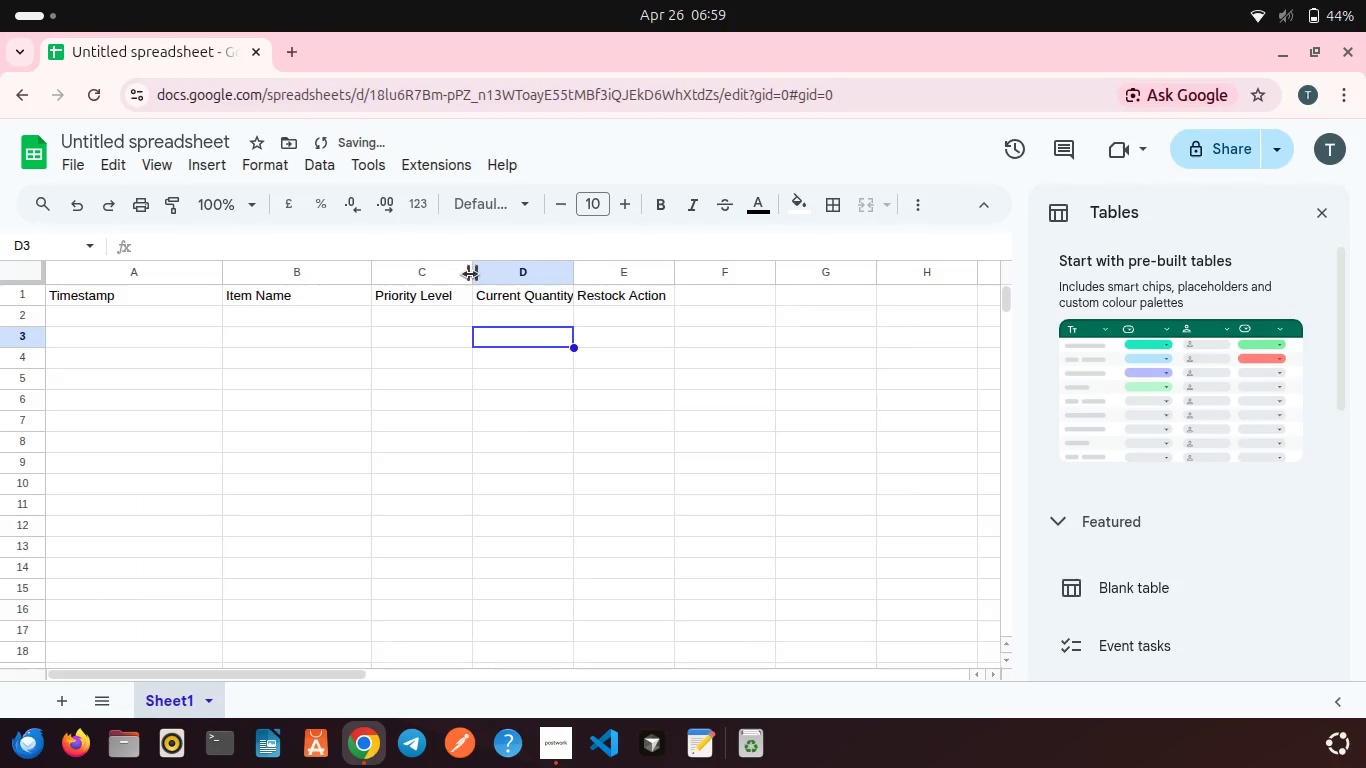 
left_click_drag(start_coordinate=[470, 271], to_coordinate=[506, 271])
 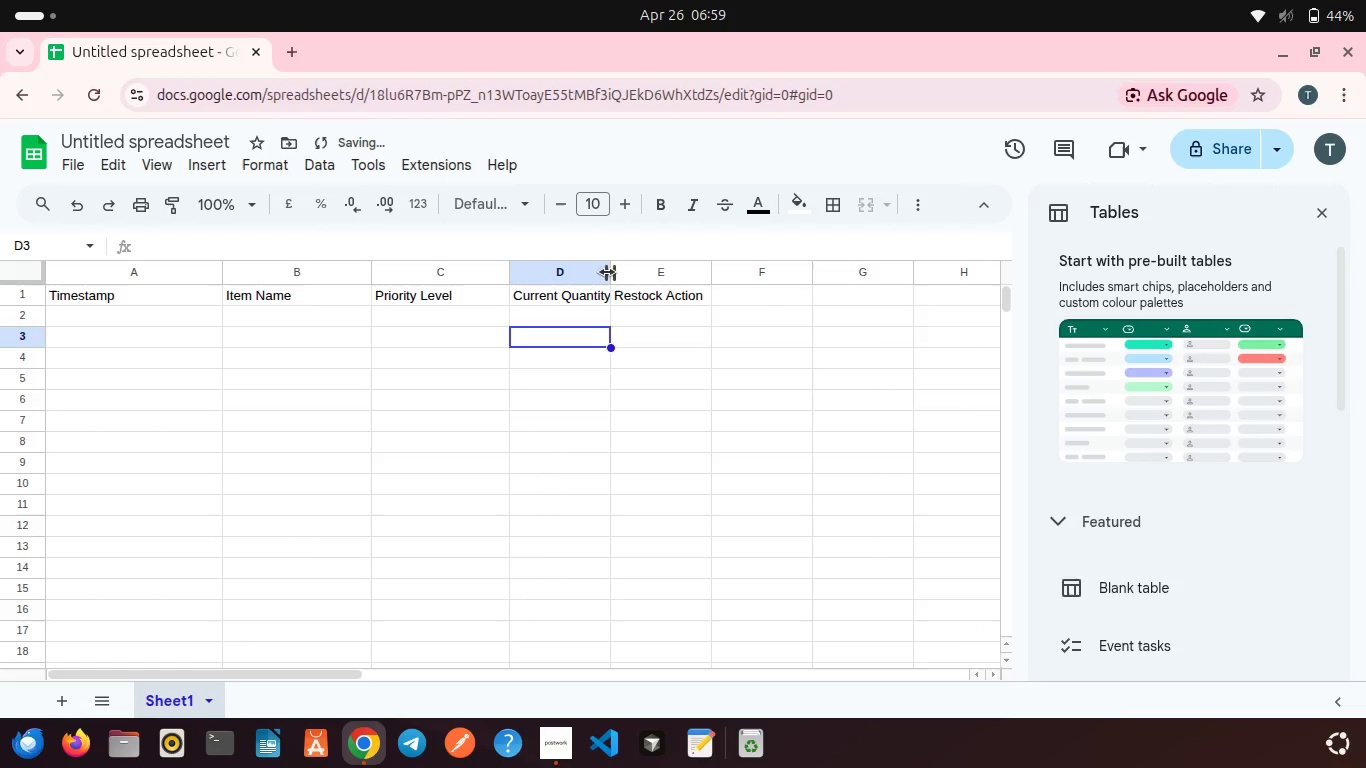 
left_click_drag(start_coordinate=[607, 272], to_coordinate=[658, 263])
 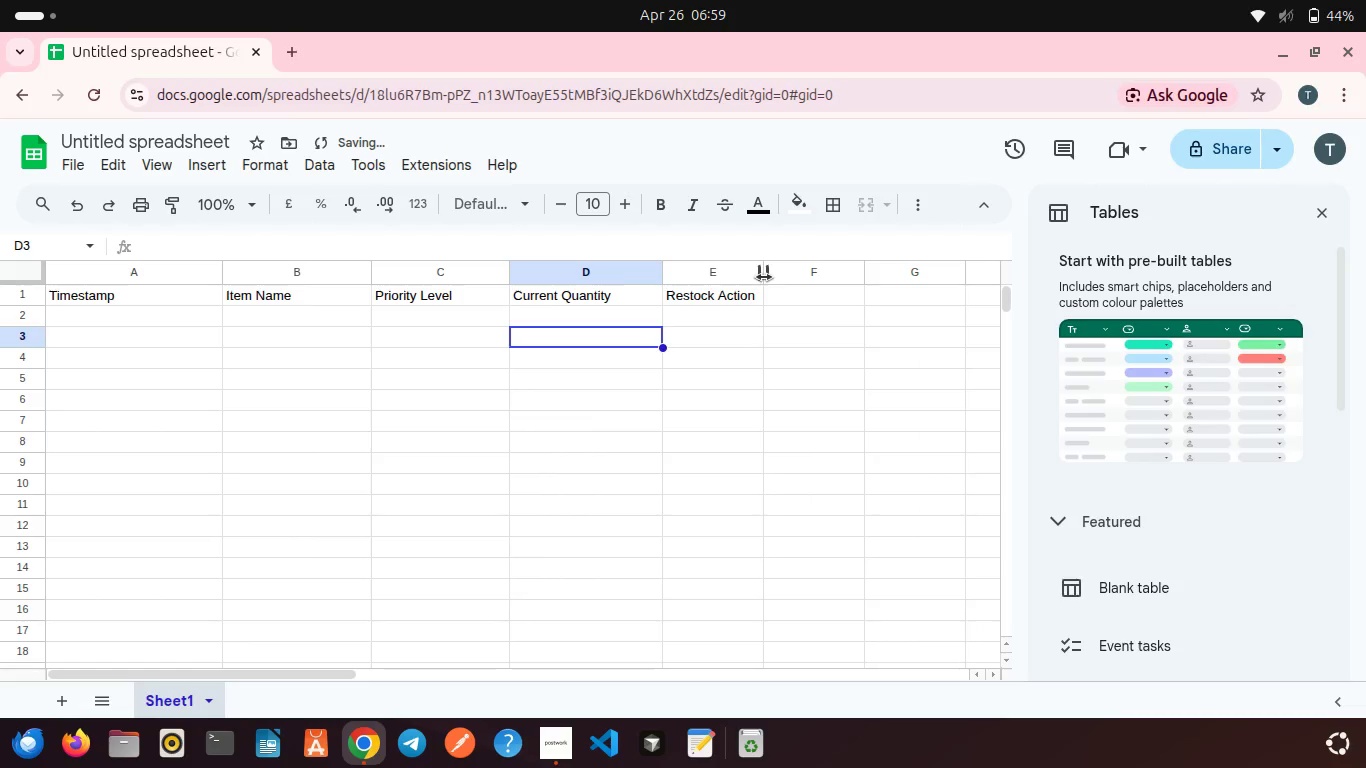 
left_click_drag(start_coordinate=[764, 277], to_coordinate=[825, 261])
 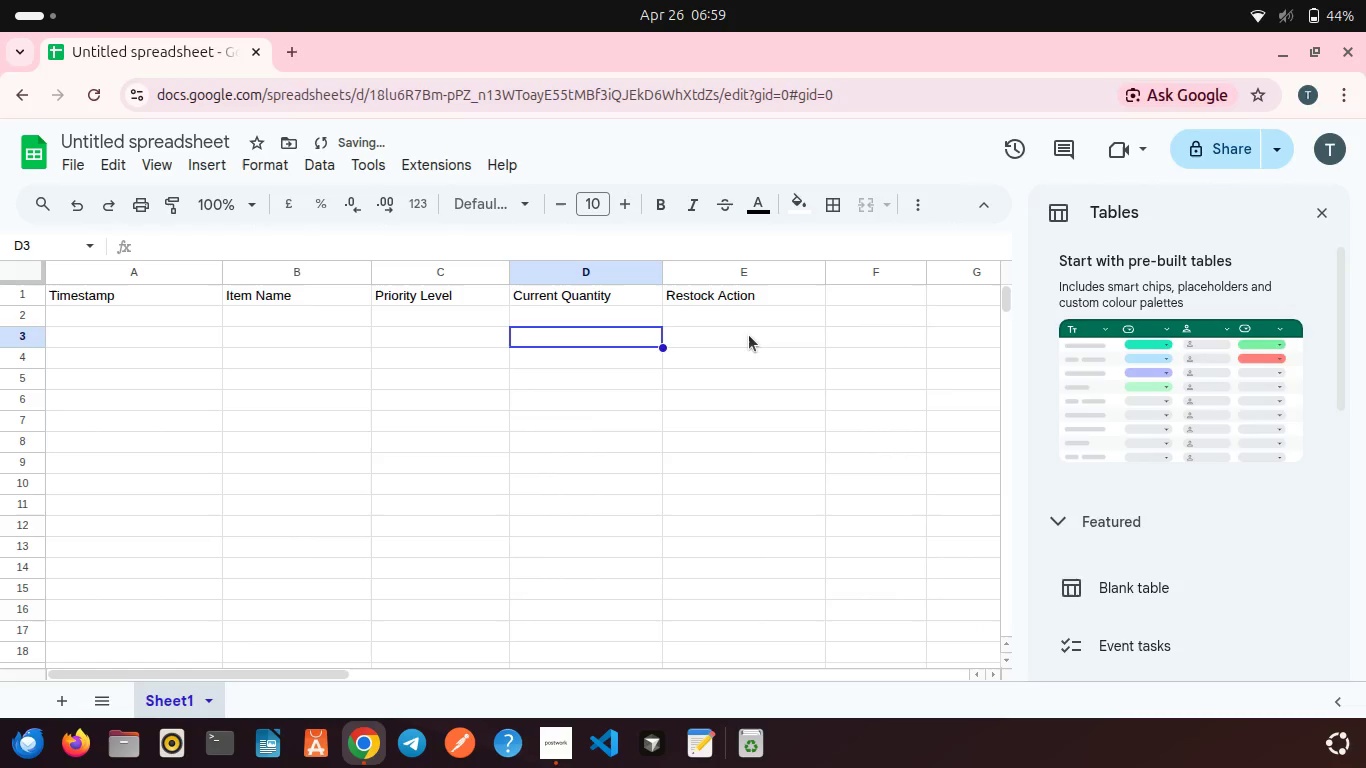 
left_click([735, 336])
 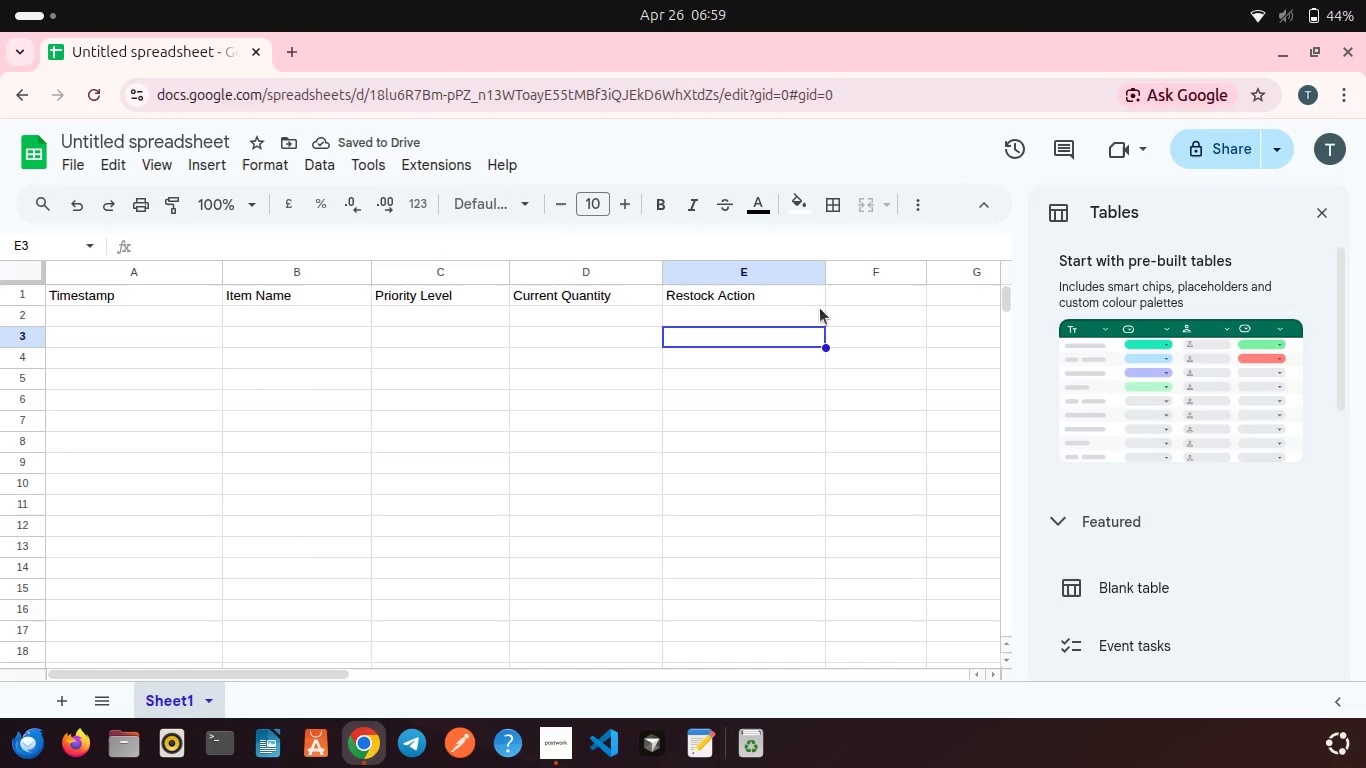 
left_click([826, 304])
 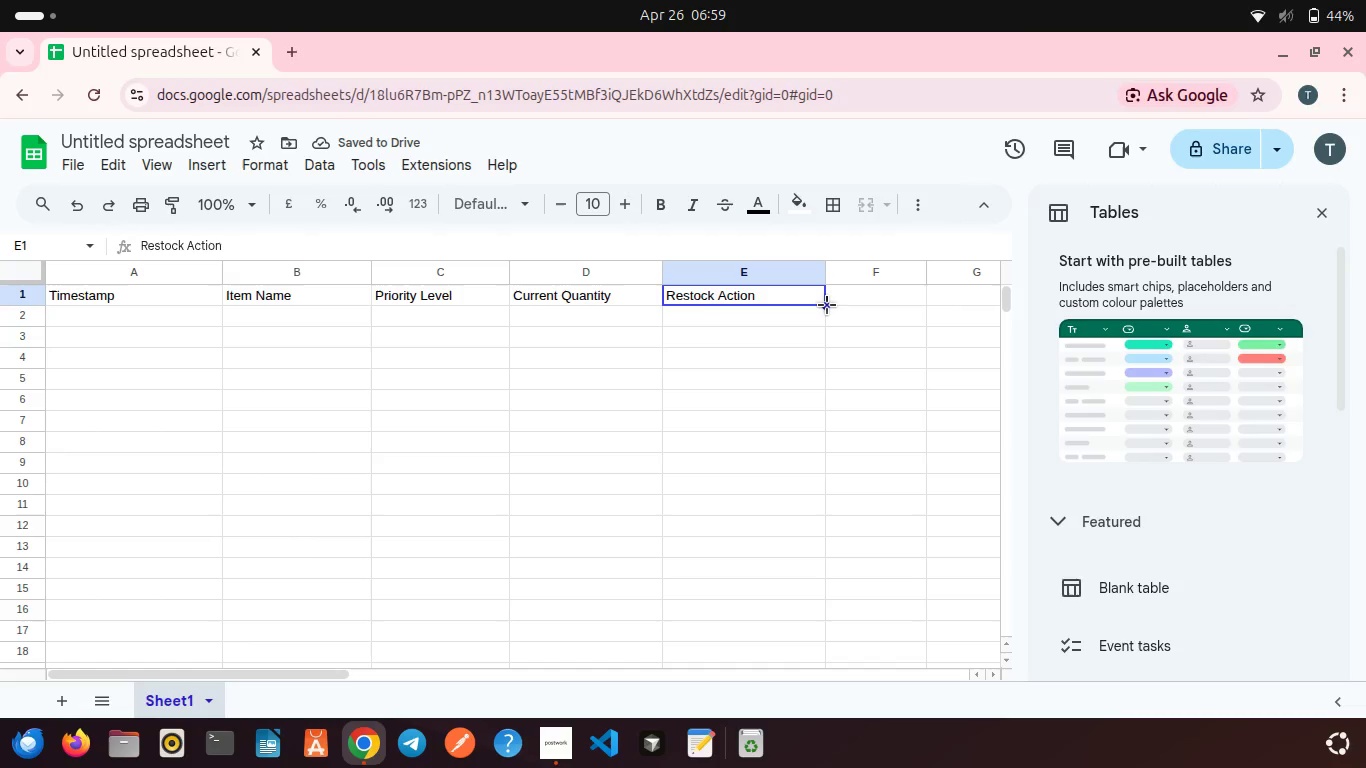 
left_click_drag(start_coordinate=[826, 304], to_coordinate=[109, 277])
 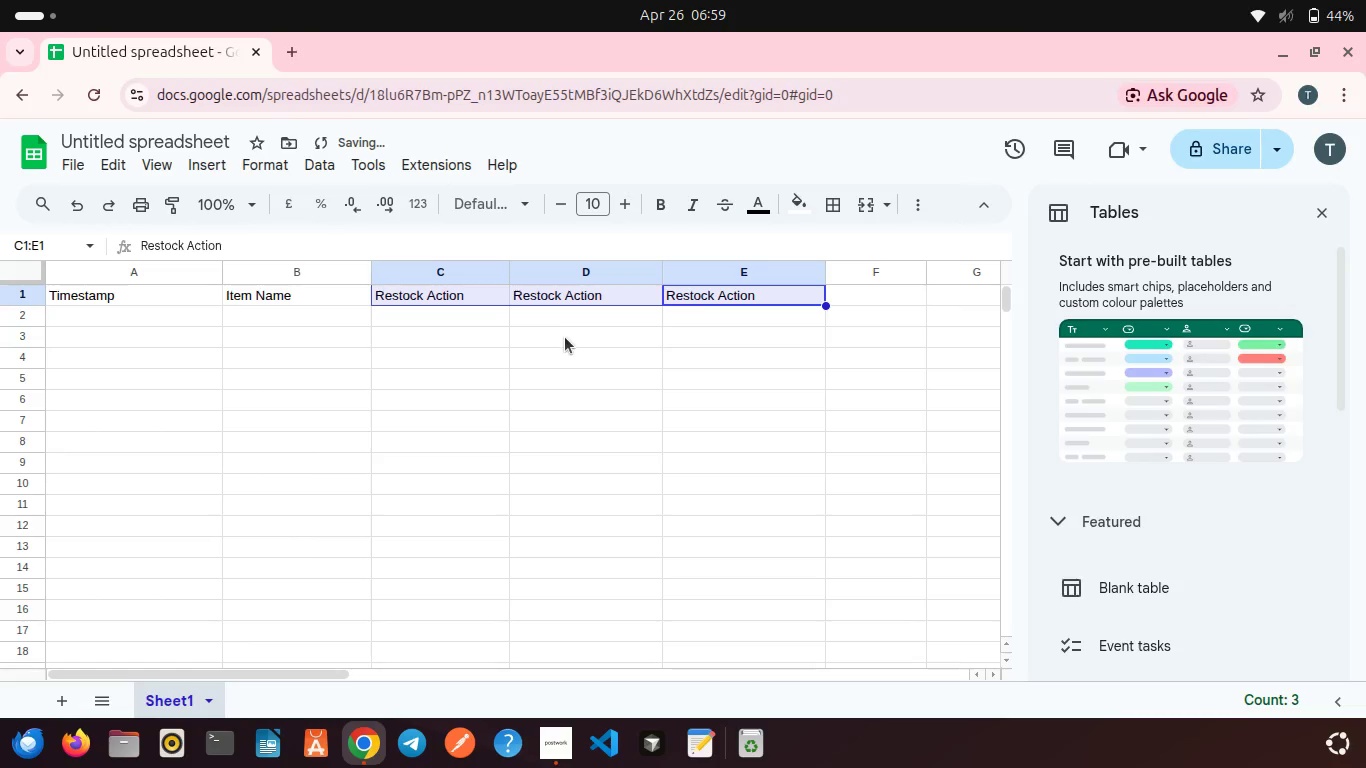 
left_click([565, 337])
 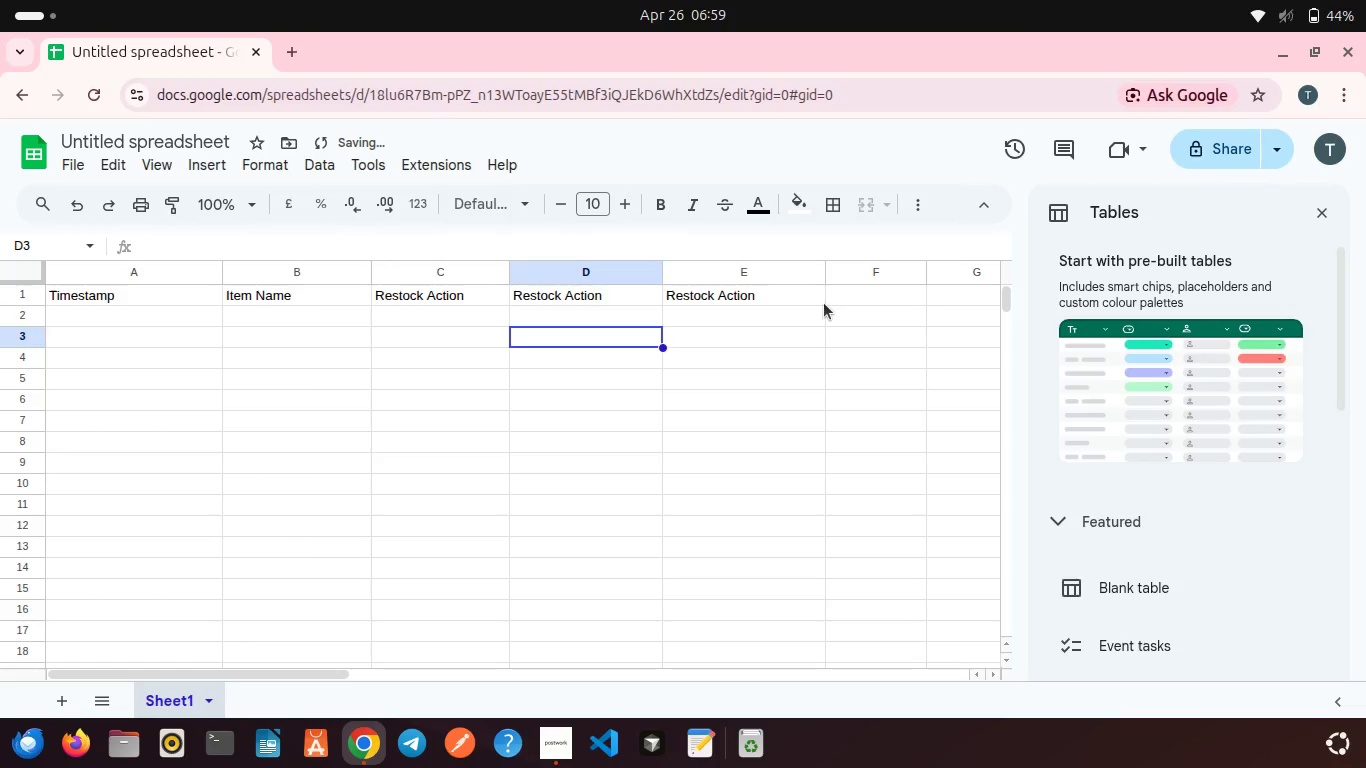 
left_click_drag(start_coordinate=[821, 303], to_coordinate=[68, 285])
 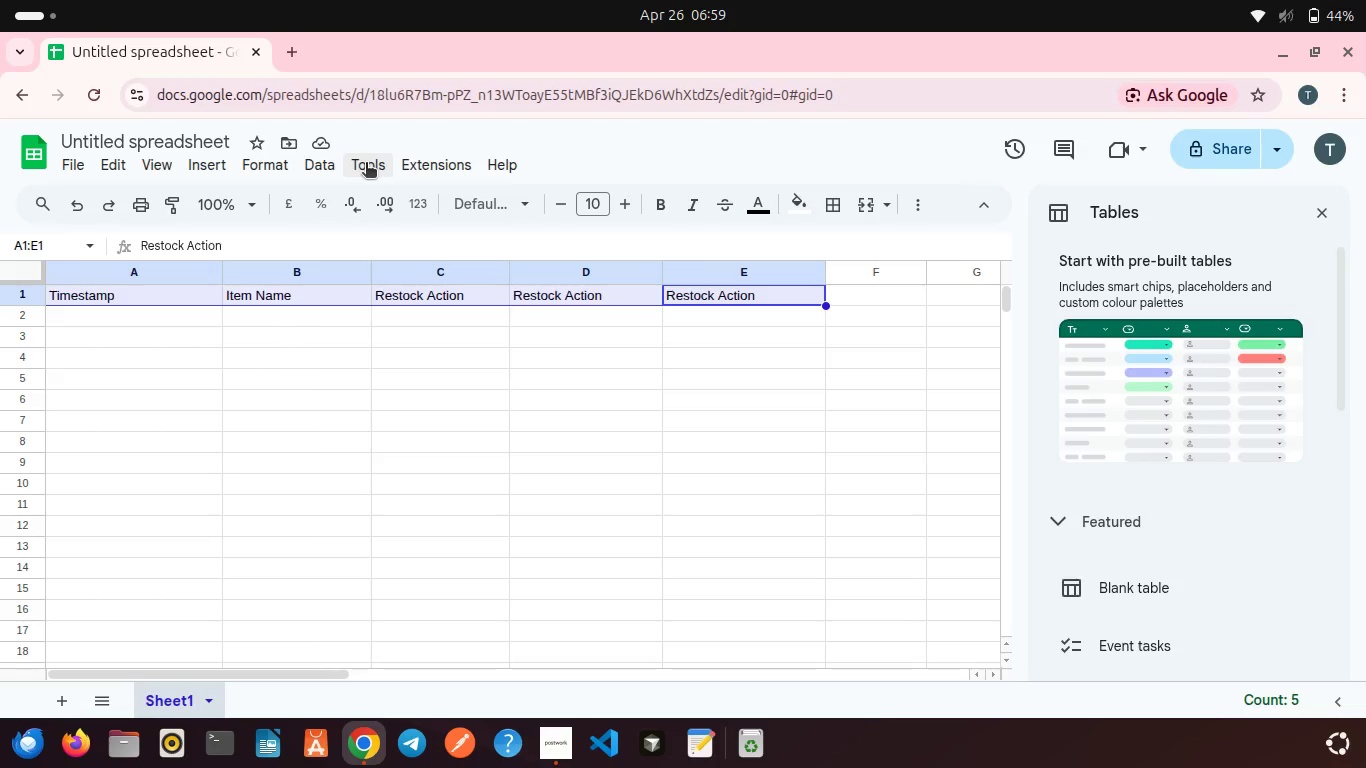 
left_click([673, 204])
 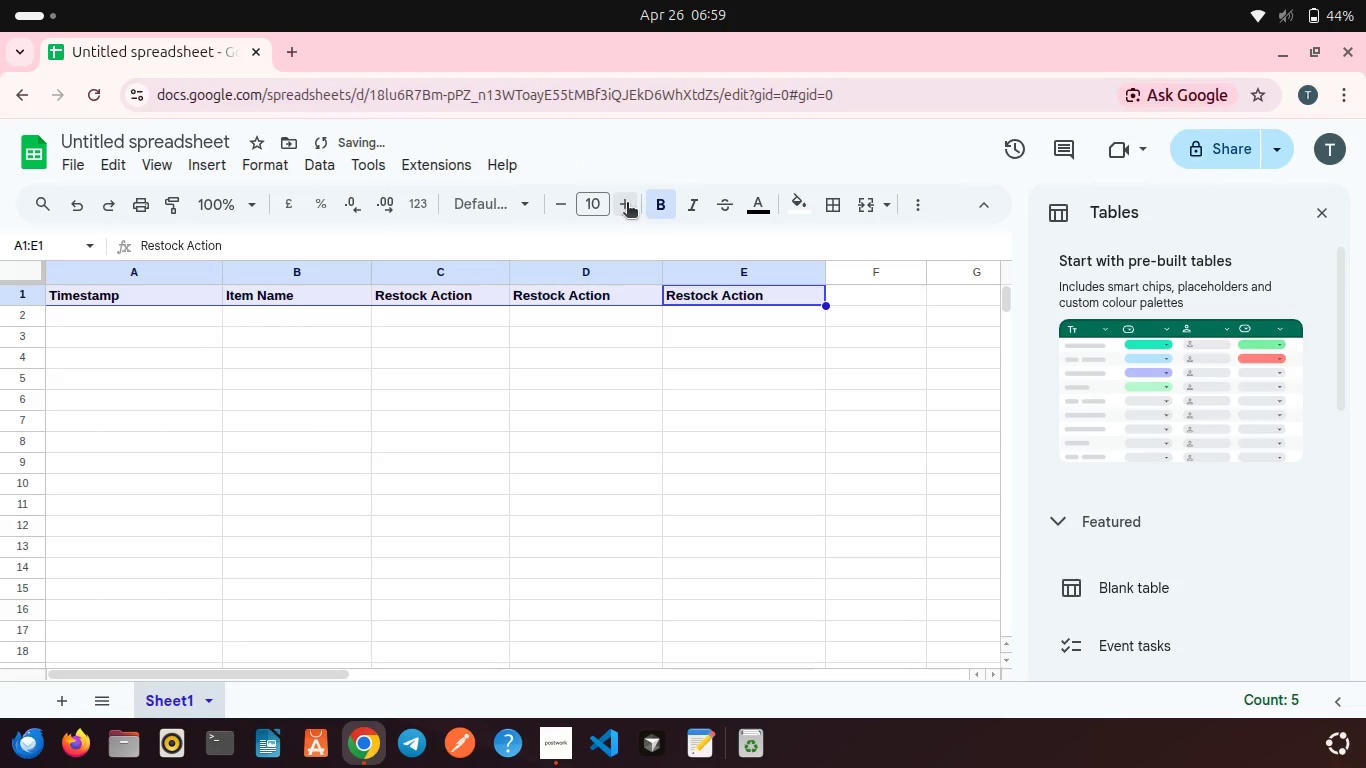 
left_click([627, 204])
 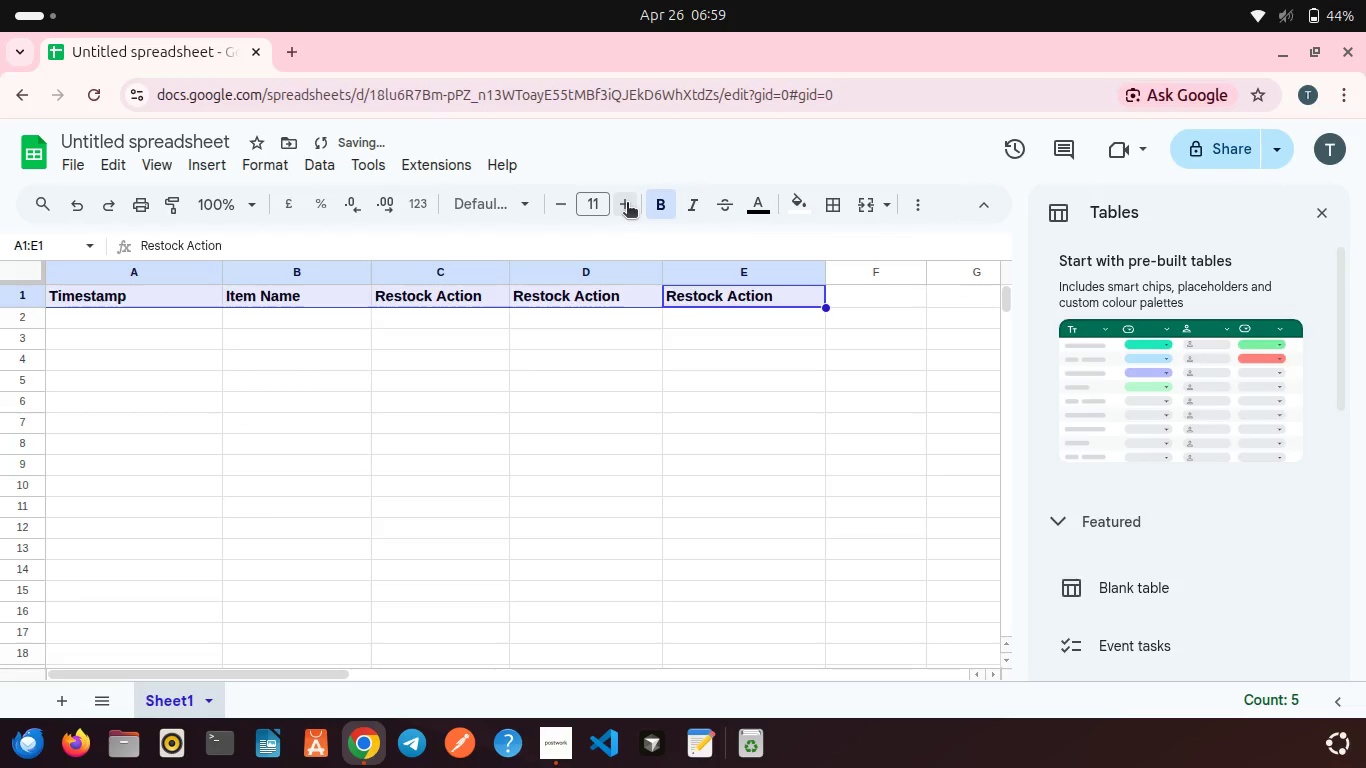 
left_click([627, 204])
 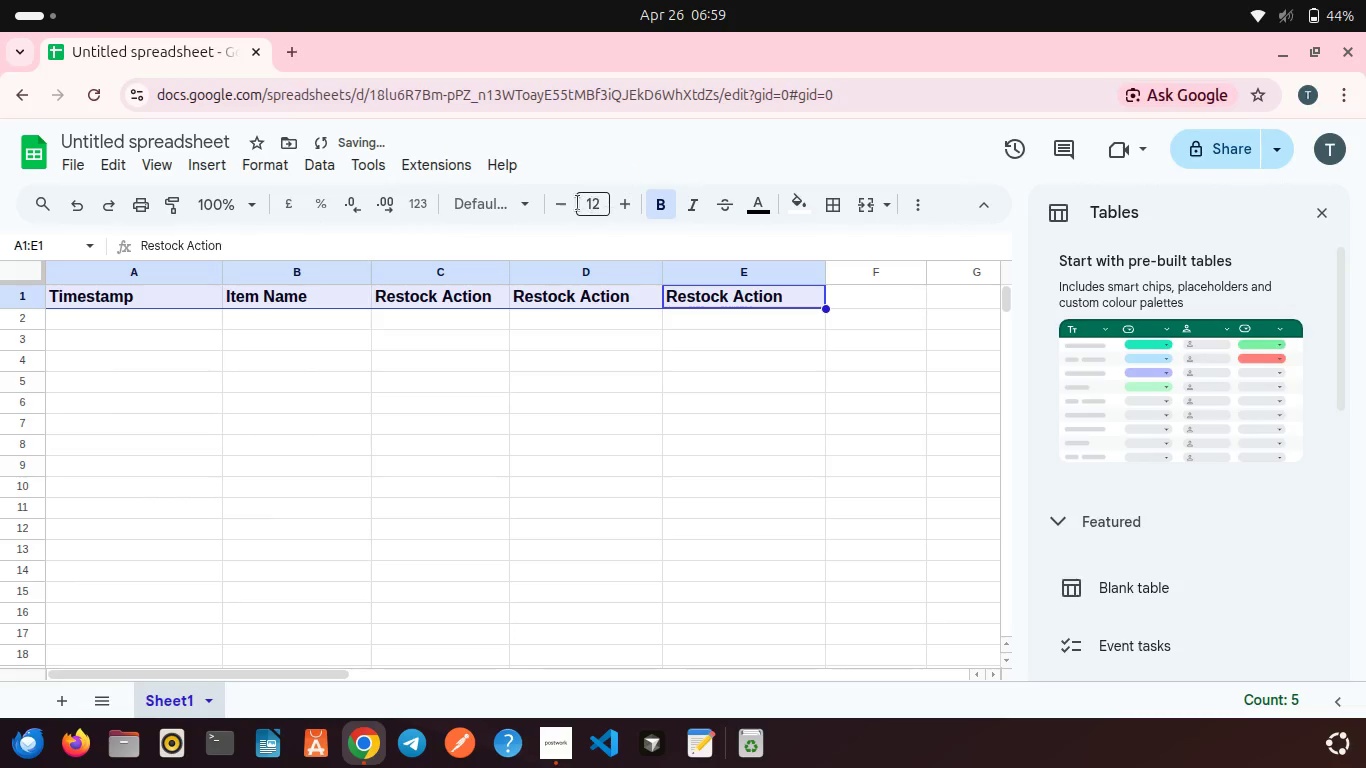 
left_click([564, 203])
 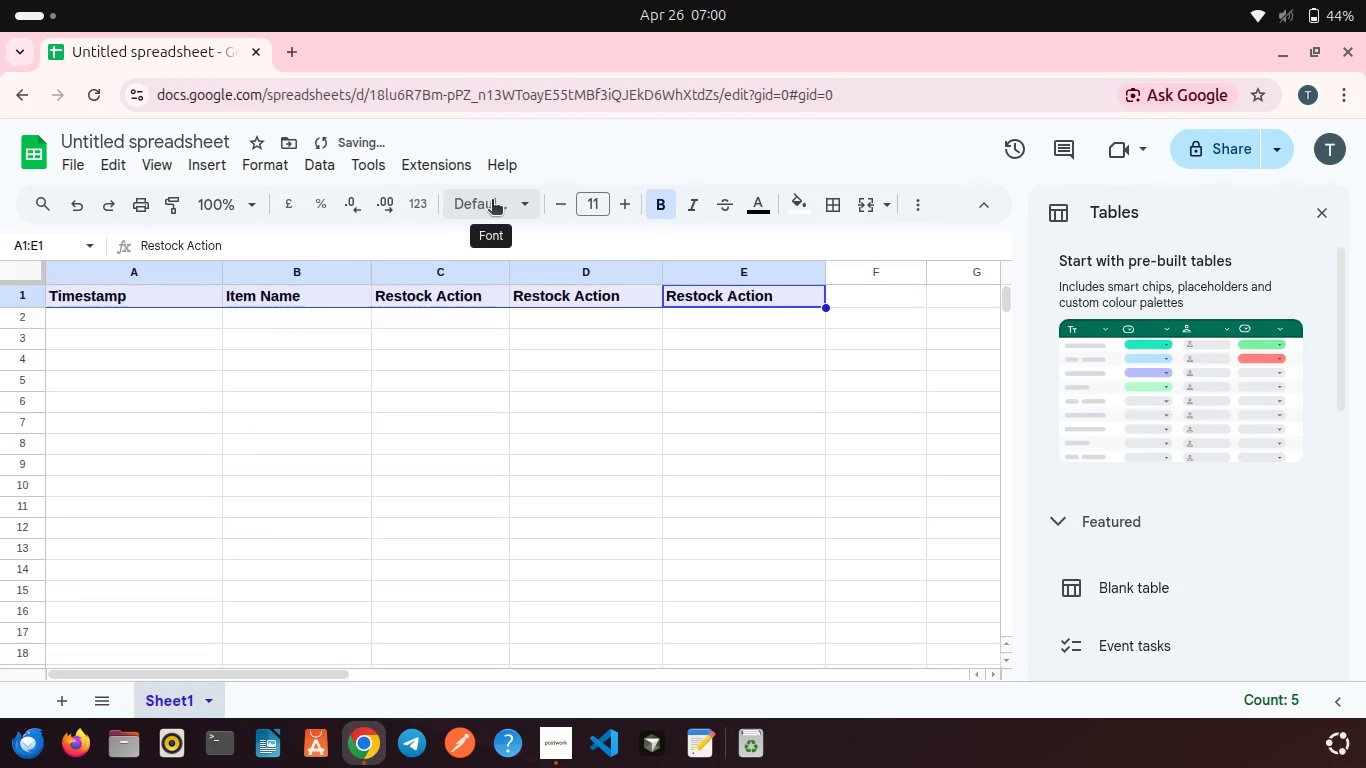 
left_click([285, 168])
 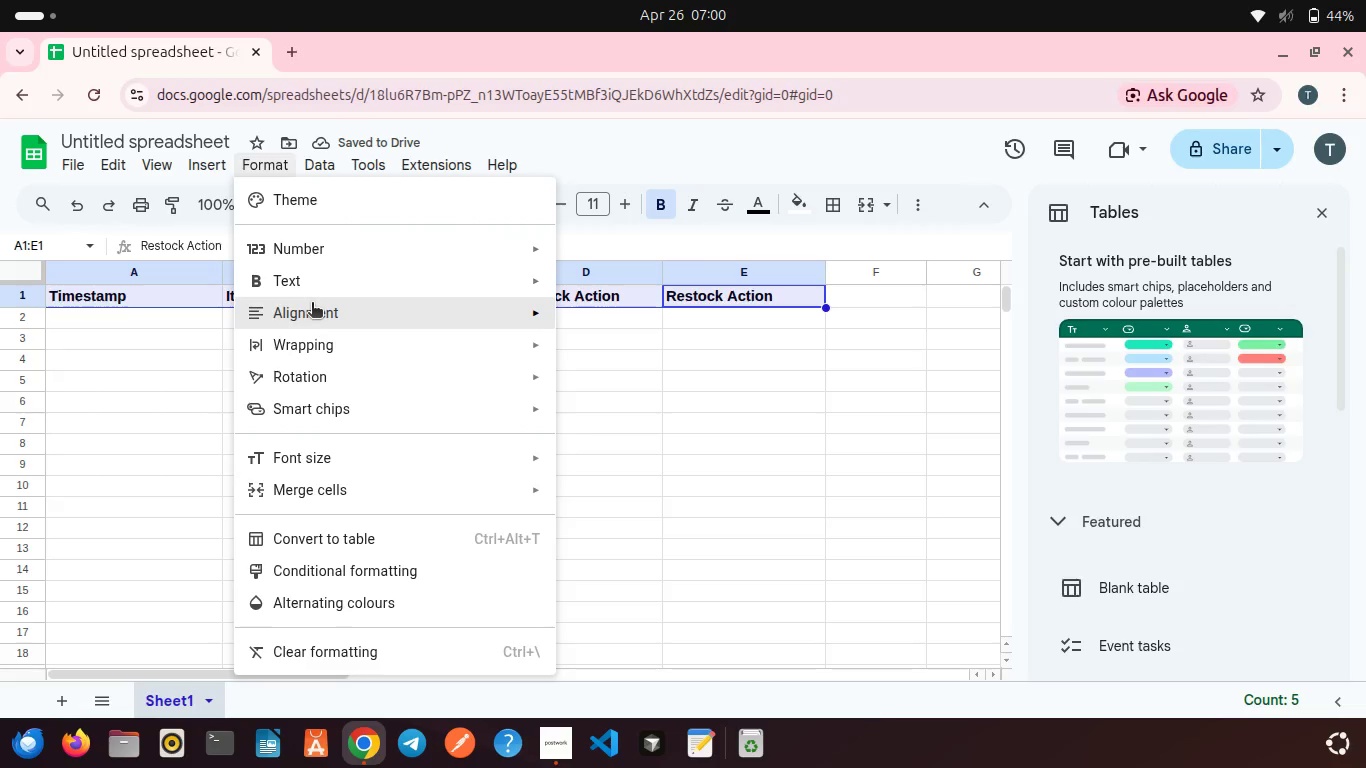 
scroll: coordinate [312, 304], scroll_direction: down, amount: 3.0
 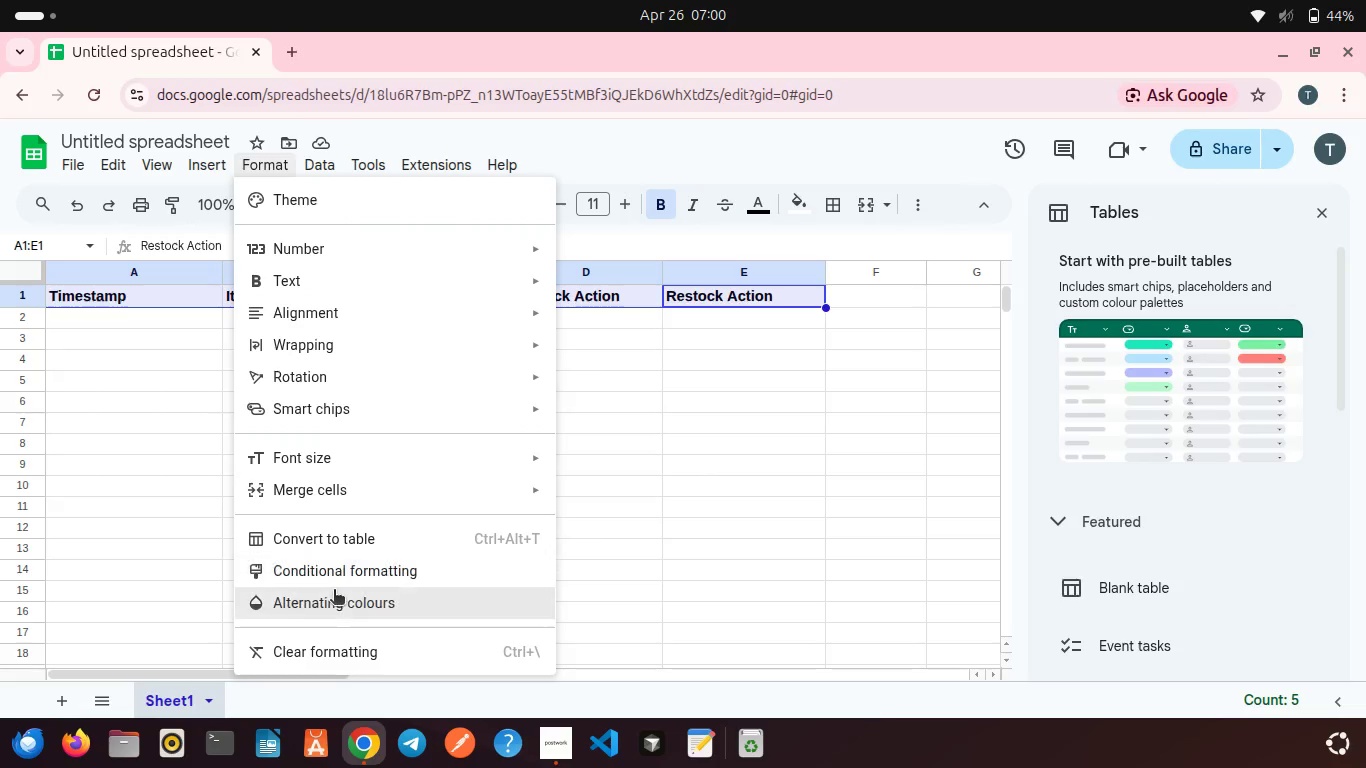 
left_click([334, 595])
 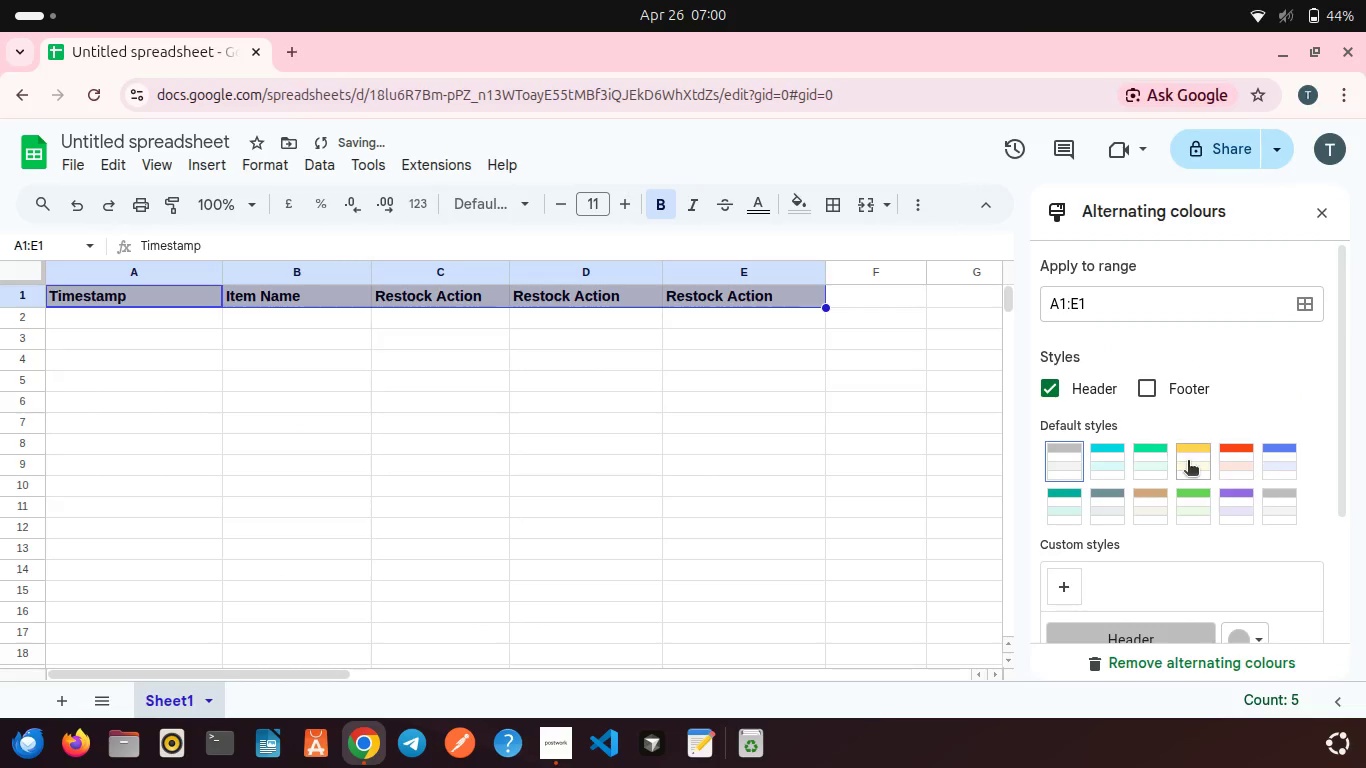 
left_click([1192, 498])
 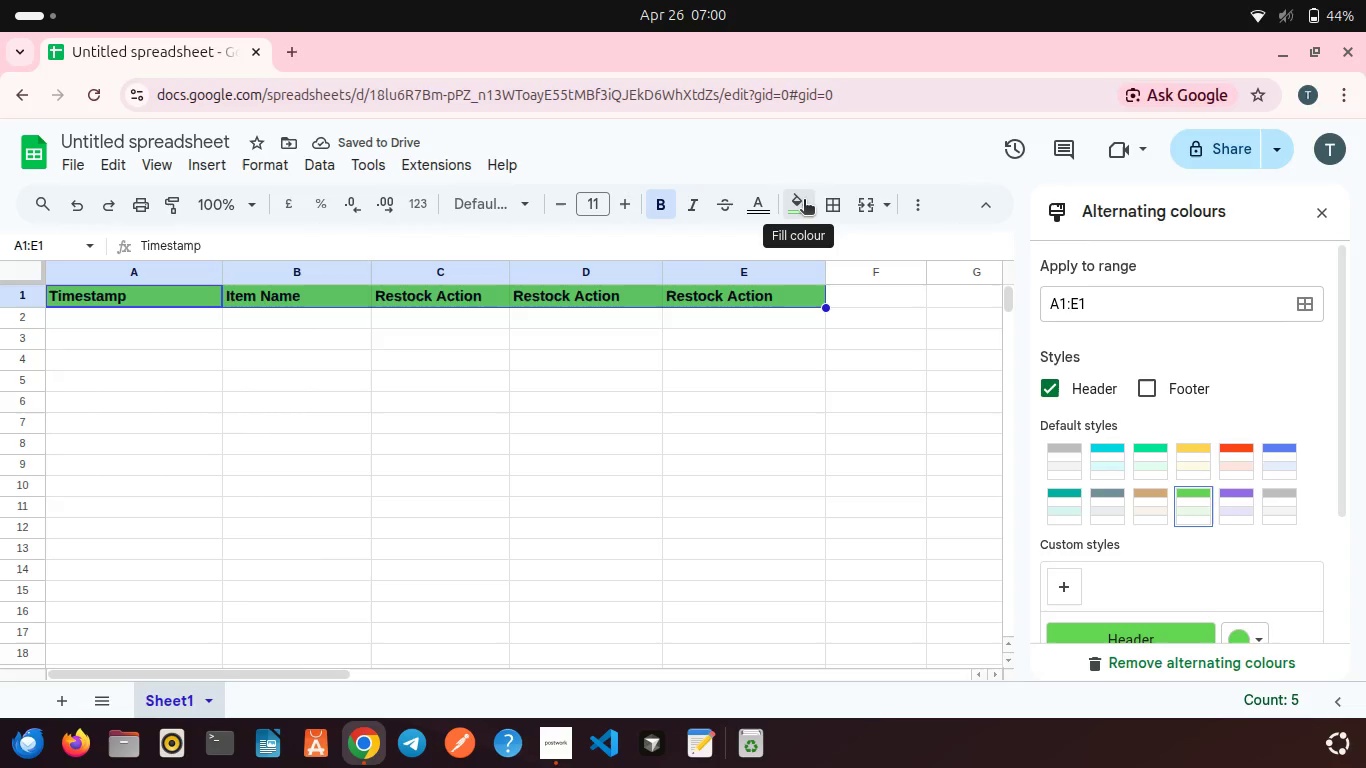 
left_click([801, 203])
 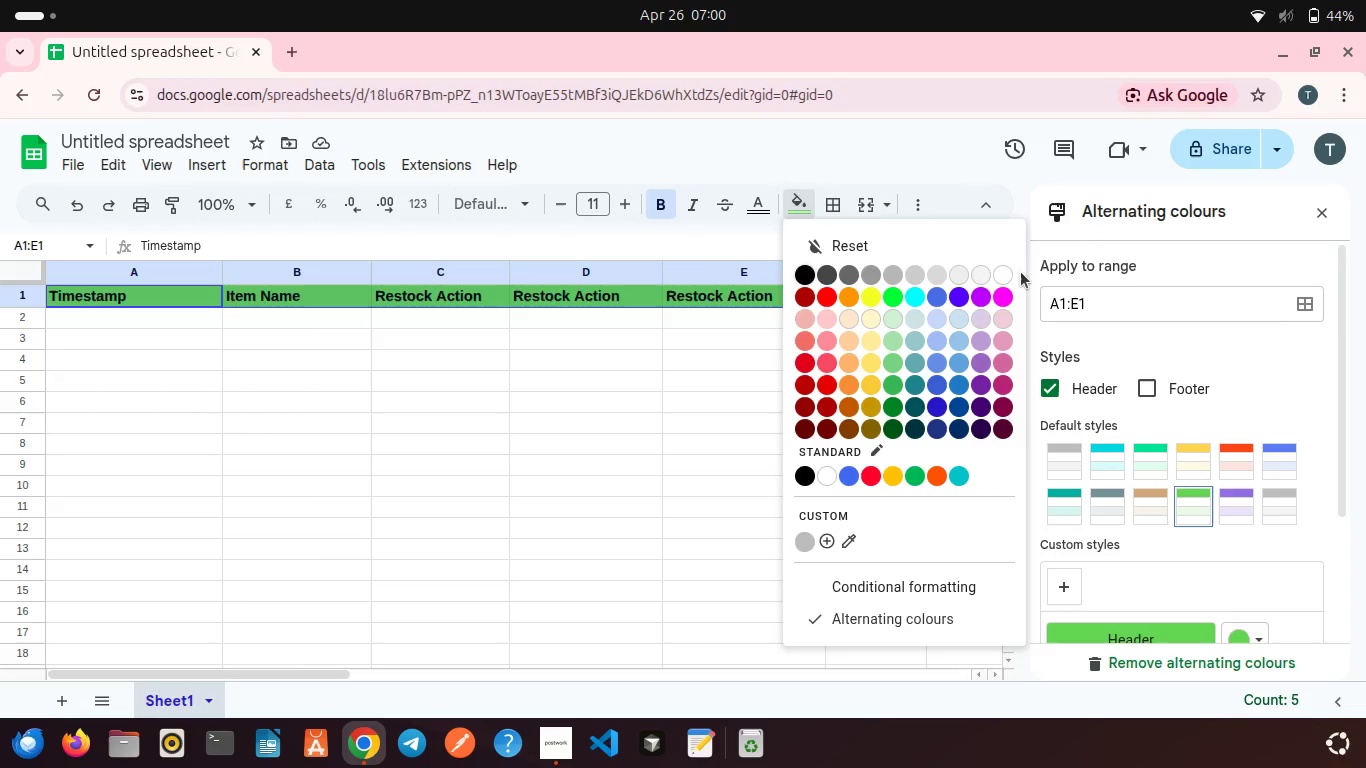 
left_click([1005, 273])
 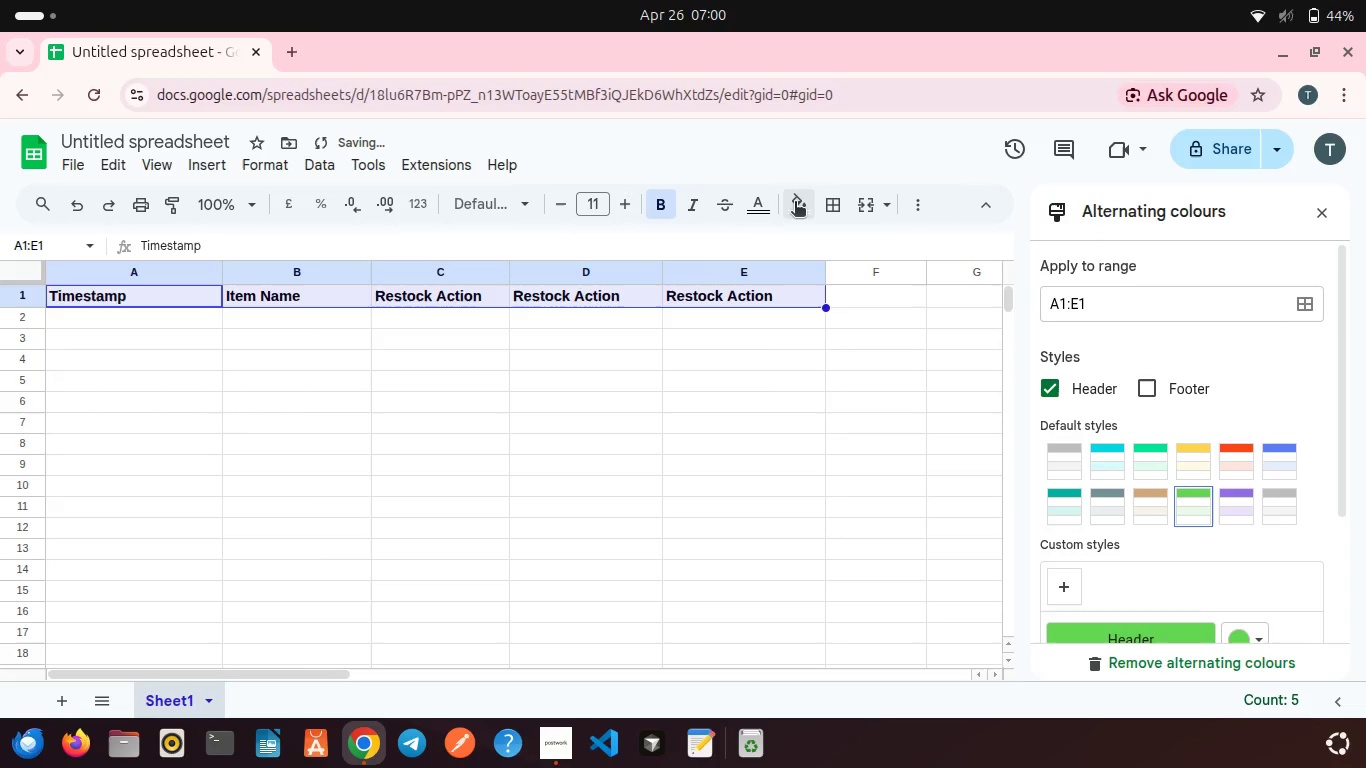 
left_click([791, 201])
 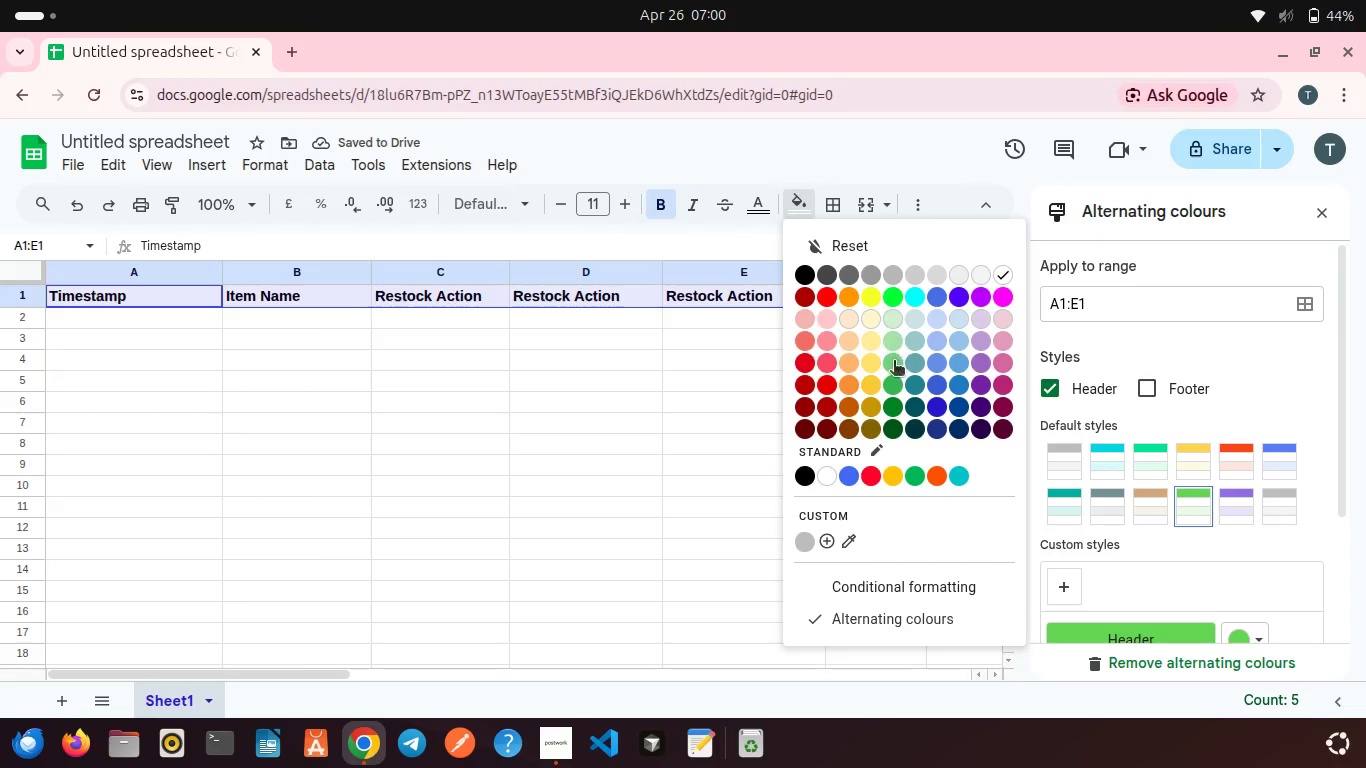 
left_click([894, 377])
 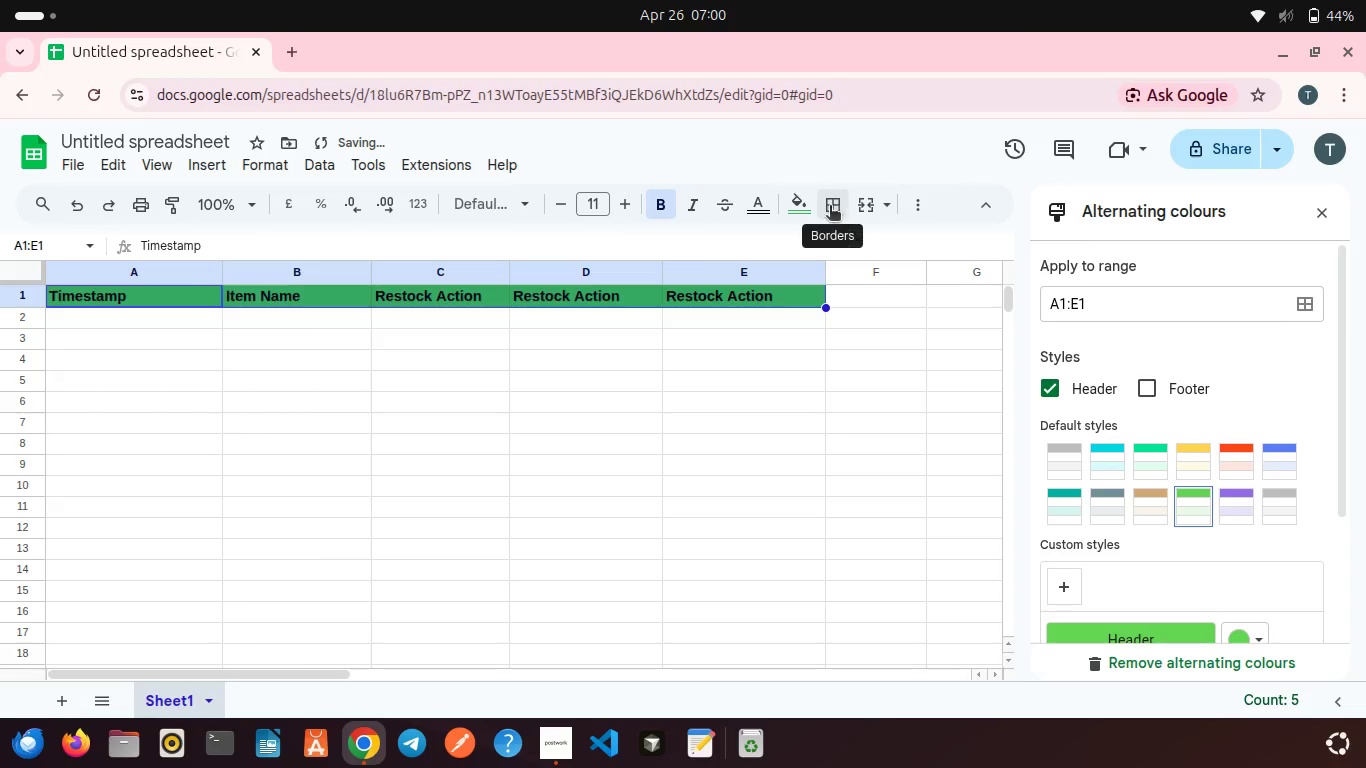 
left_click([806, 201])
 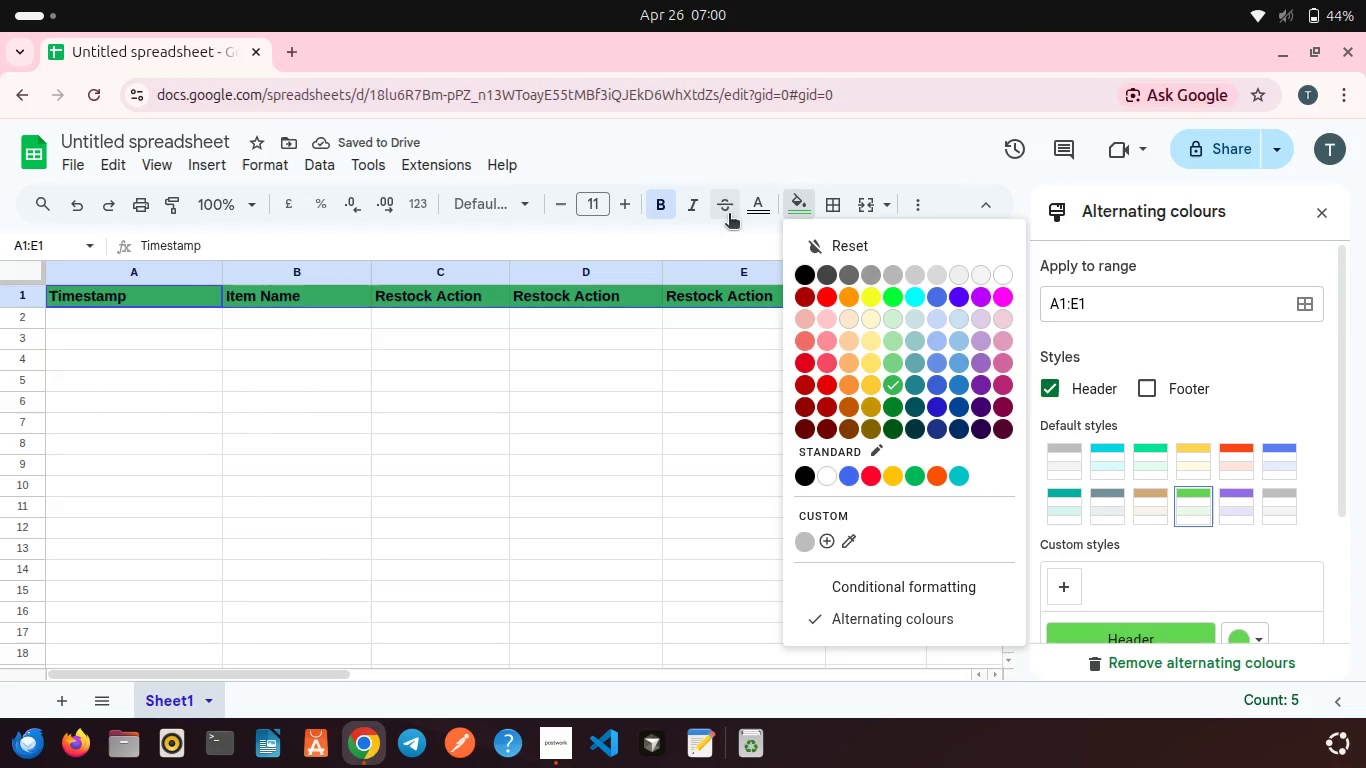 
left_click([764, 209])
 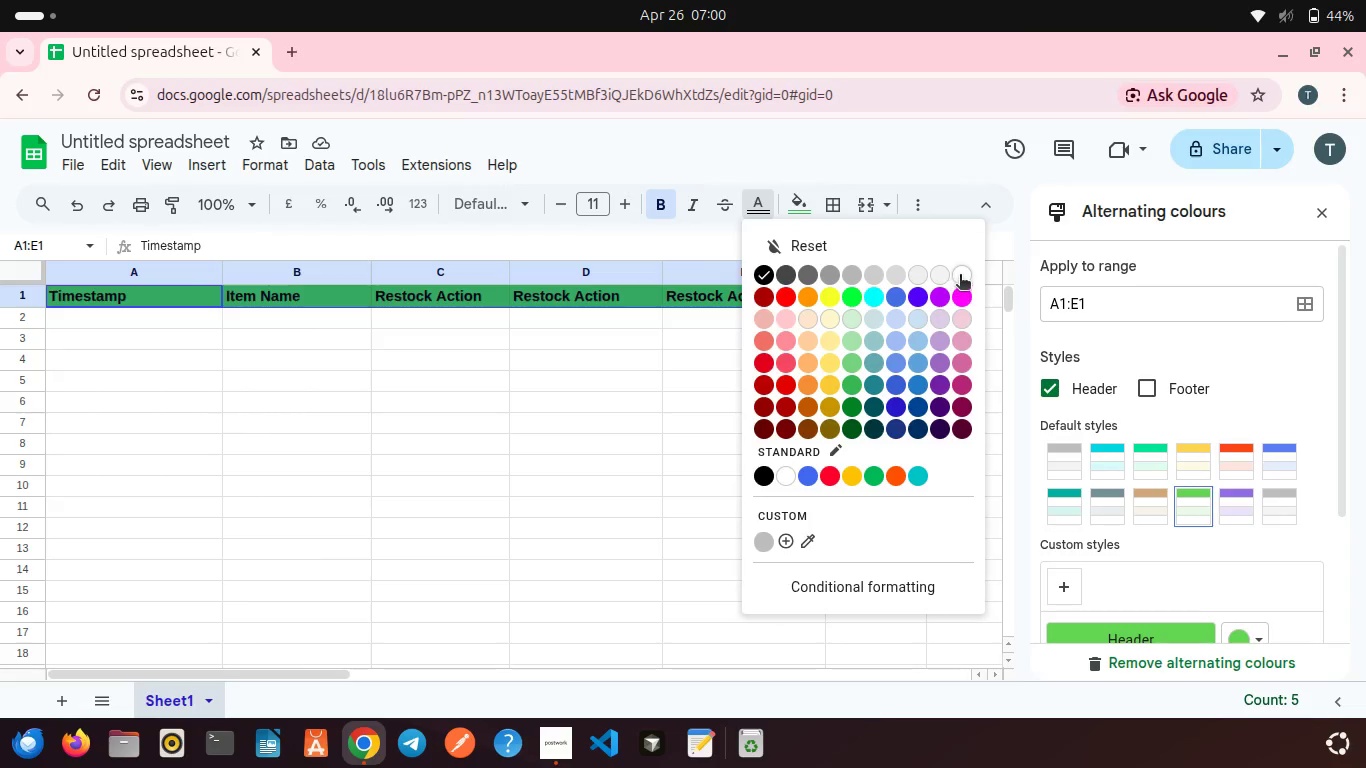 
left_click([960, 276])
 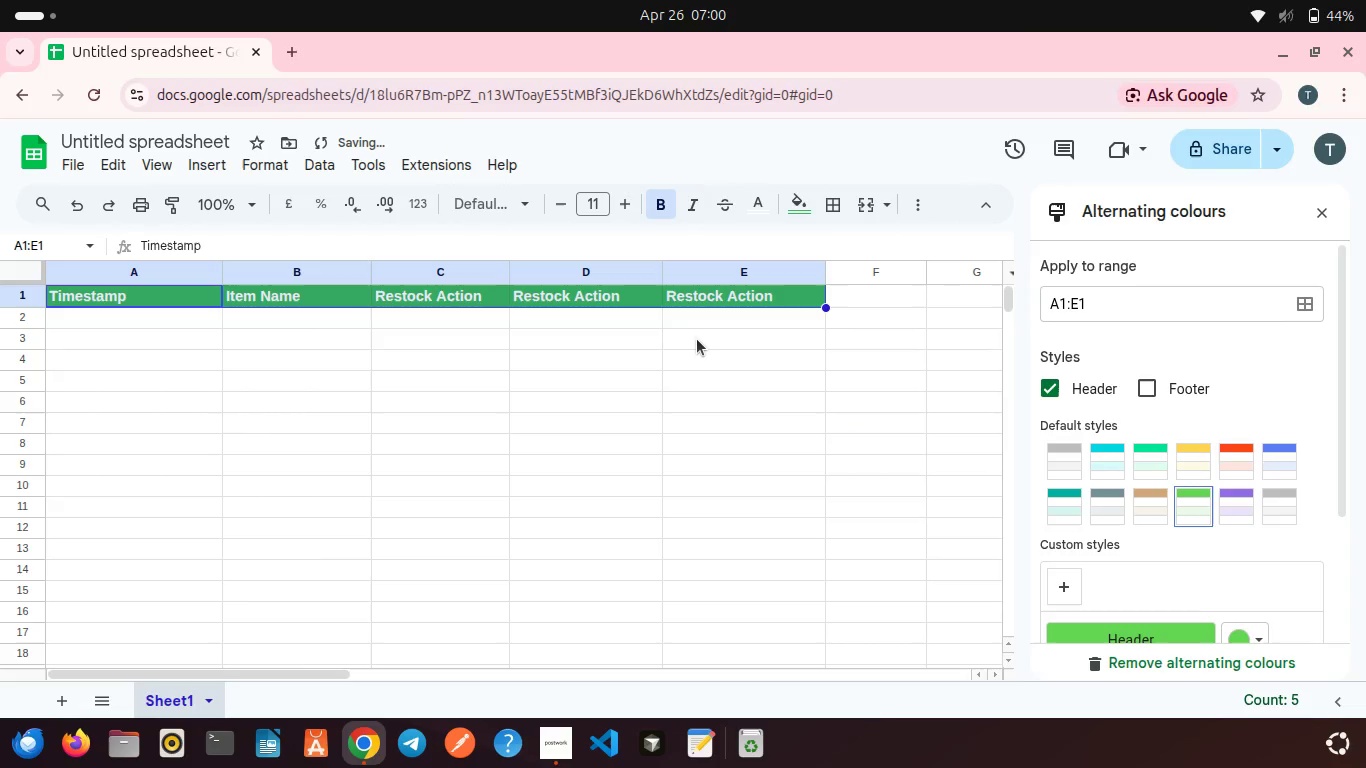 
left_click([690, 340])
 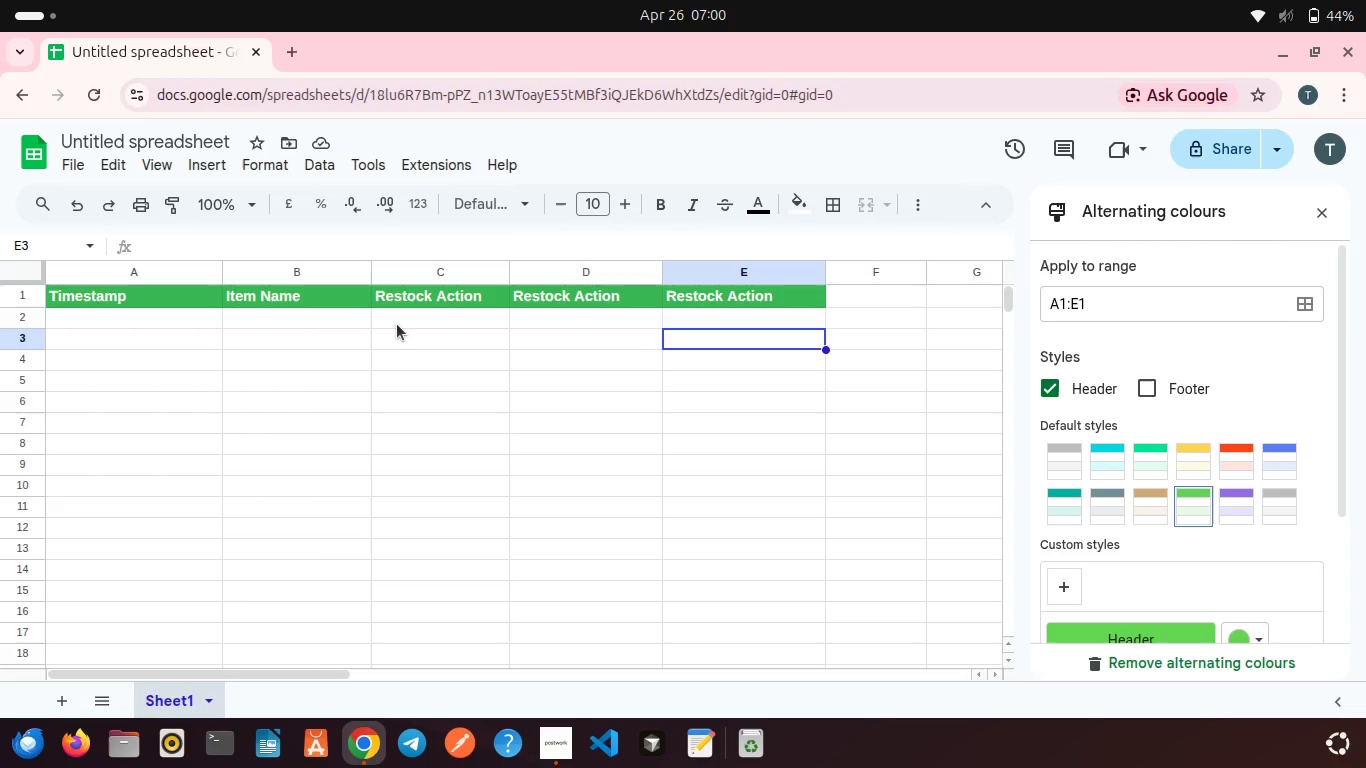 
wait(10.43)
 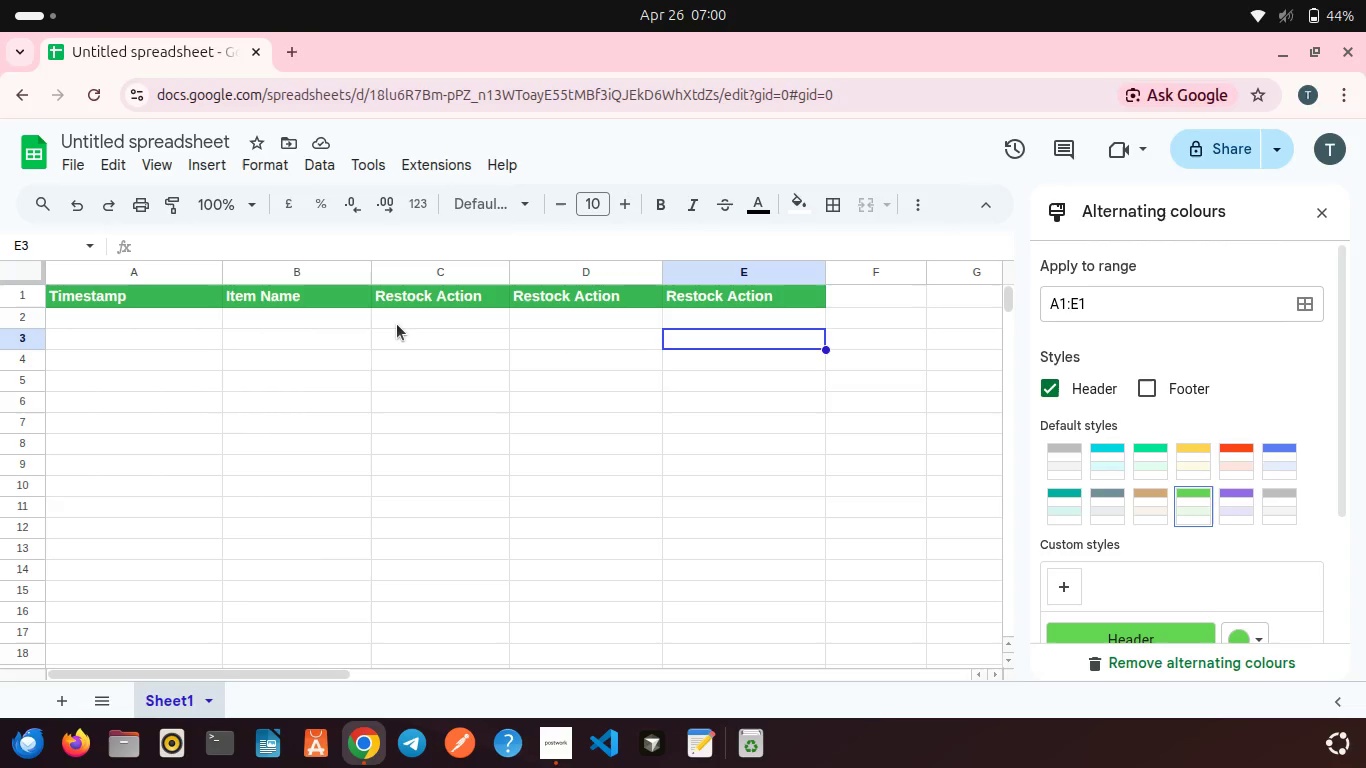 
double_click([118, 317])
 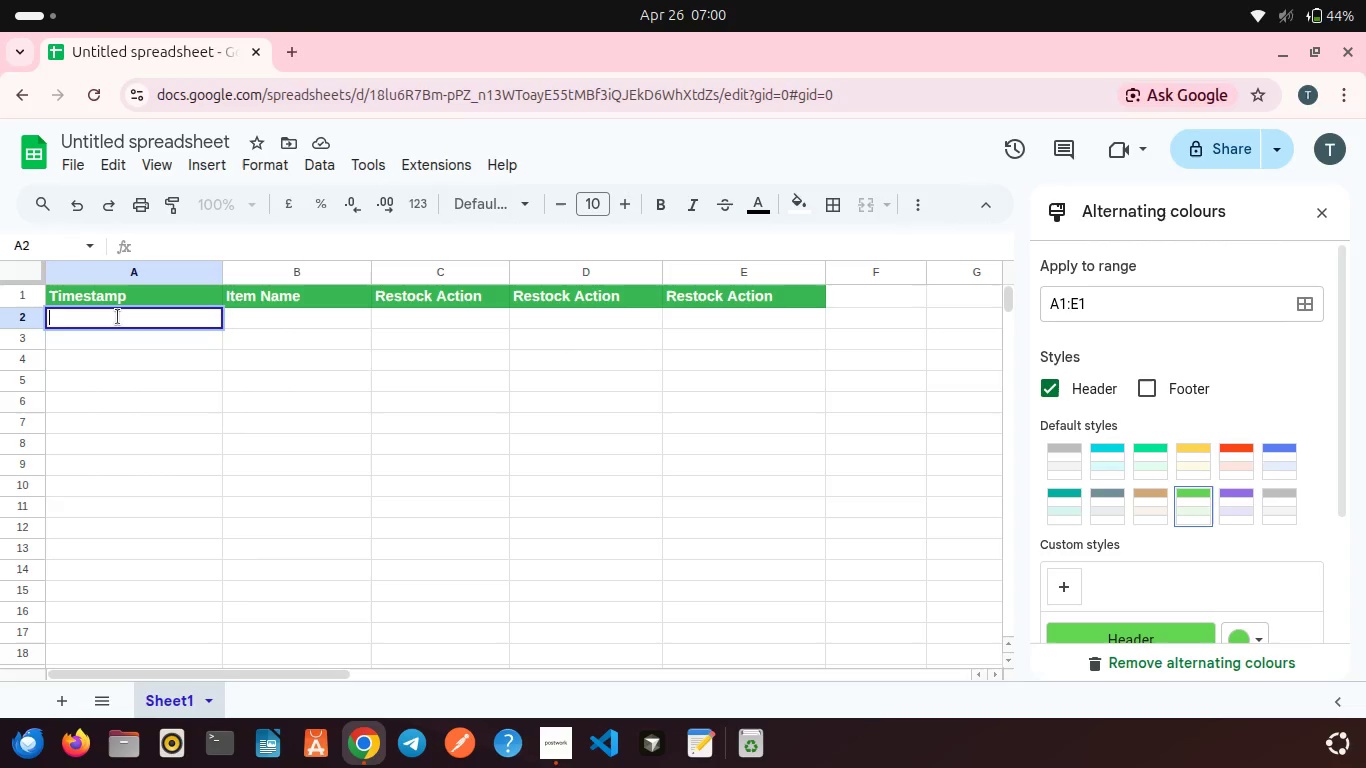 
type(2026-04-26)
 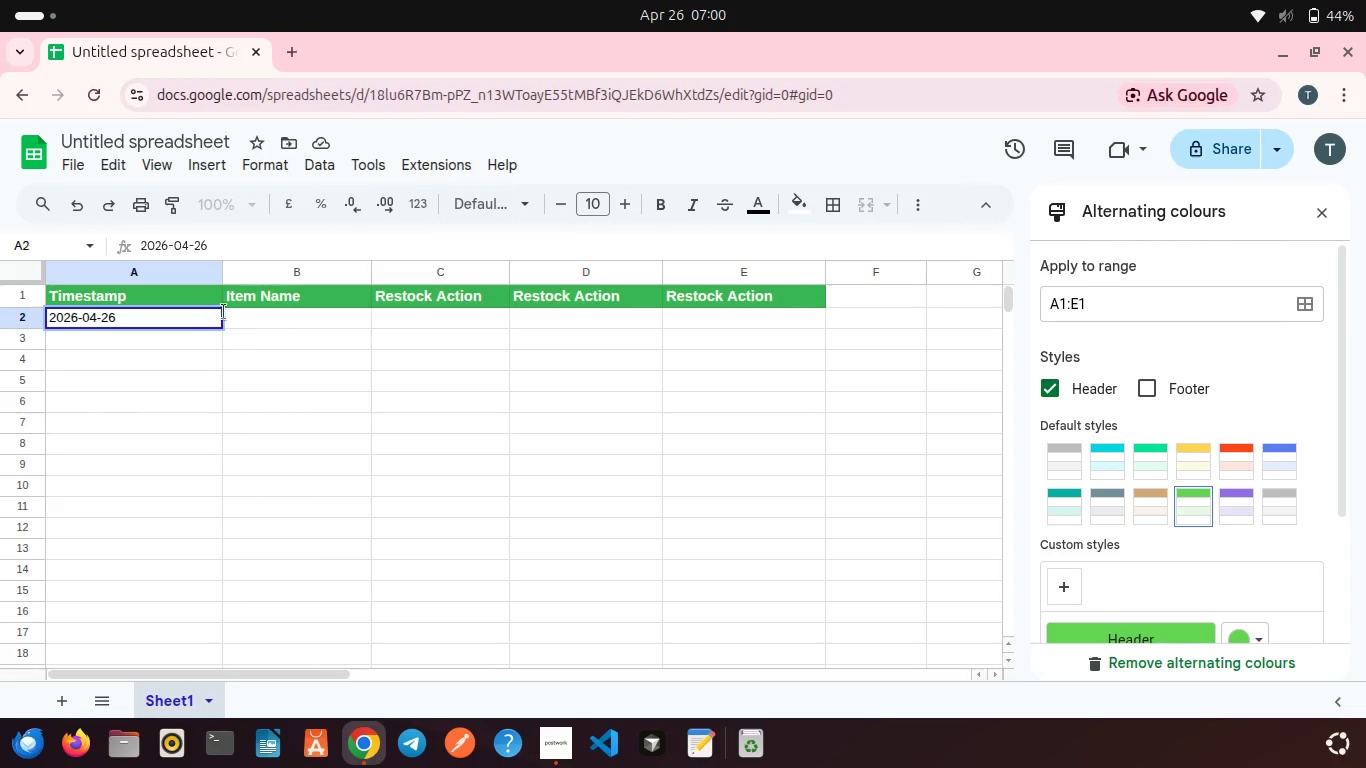 
double_click([261, 320])
 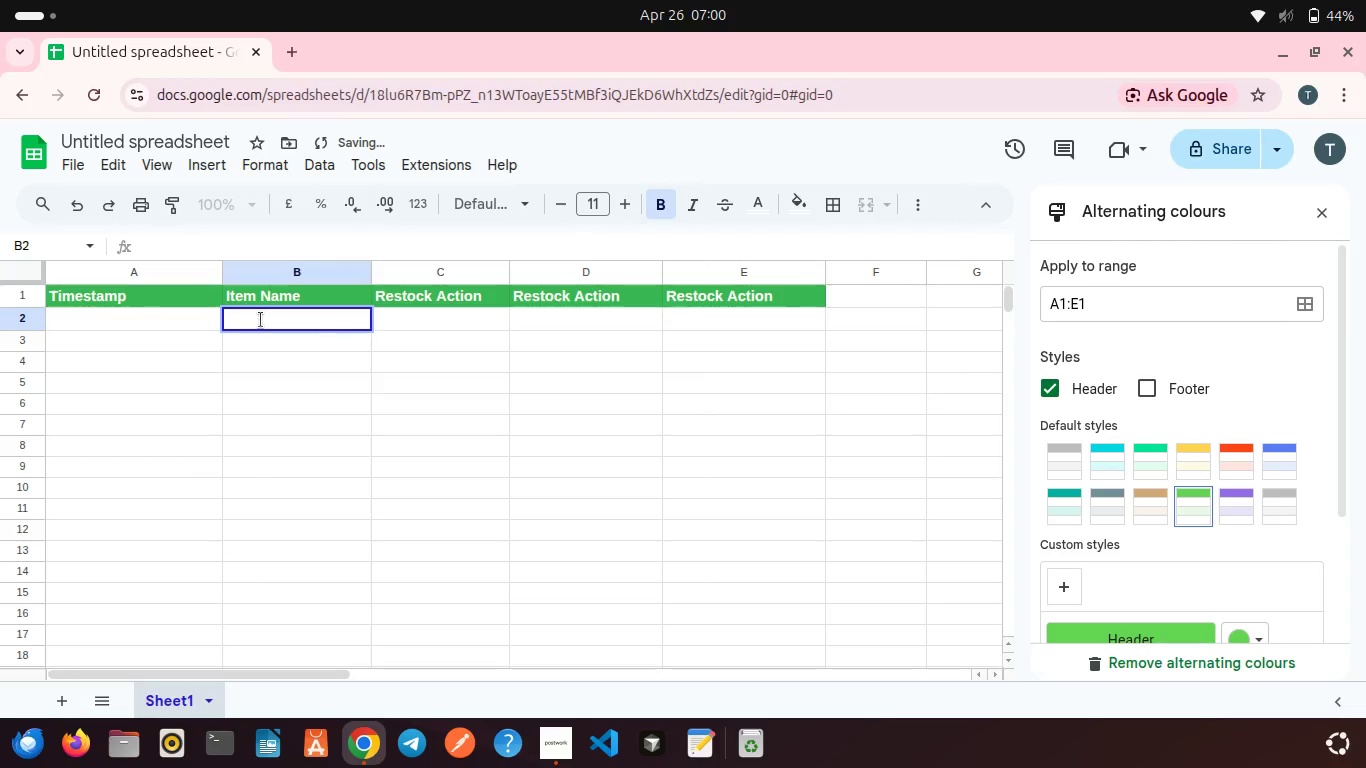 
type(Organic Sourdoug)
 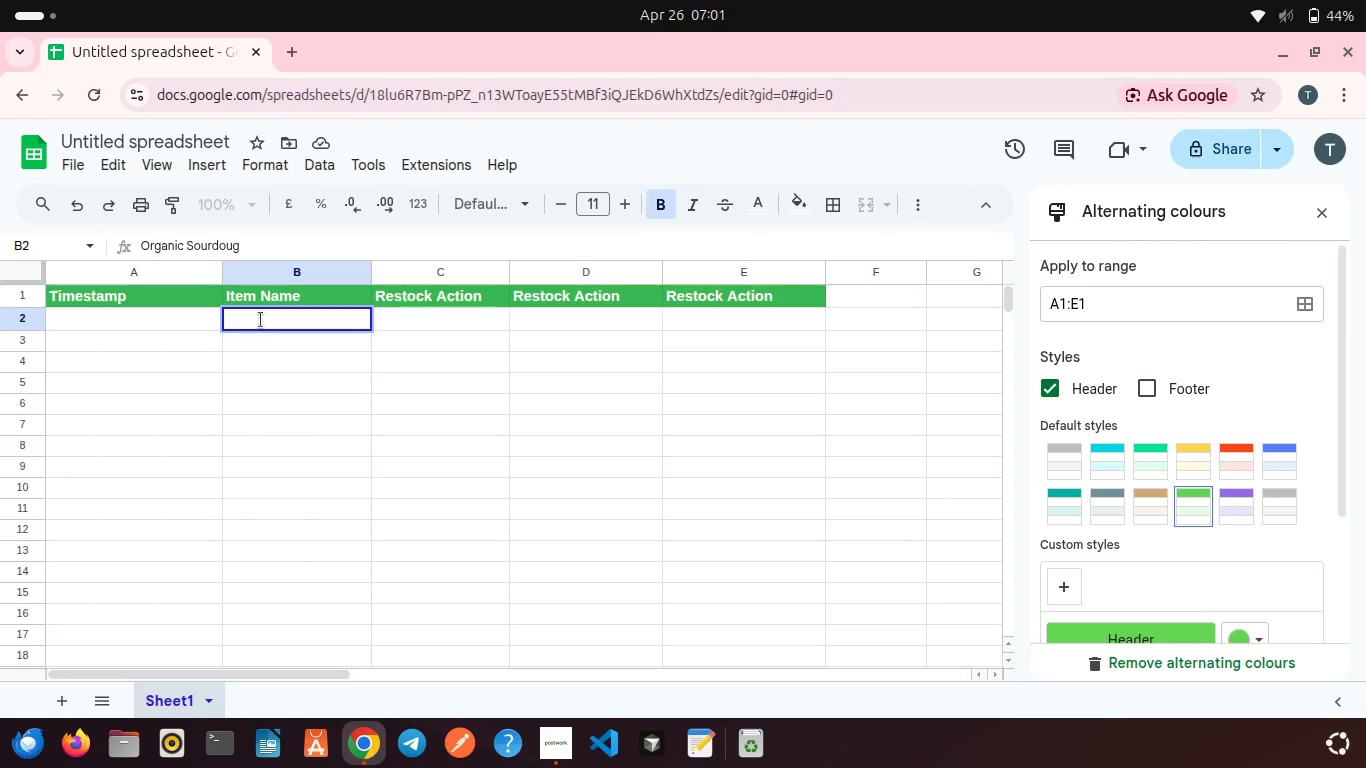 
scroll: coordinate [261, 320], scroll_direction: up, amount: 5.0
 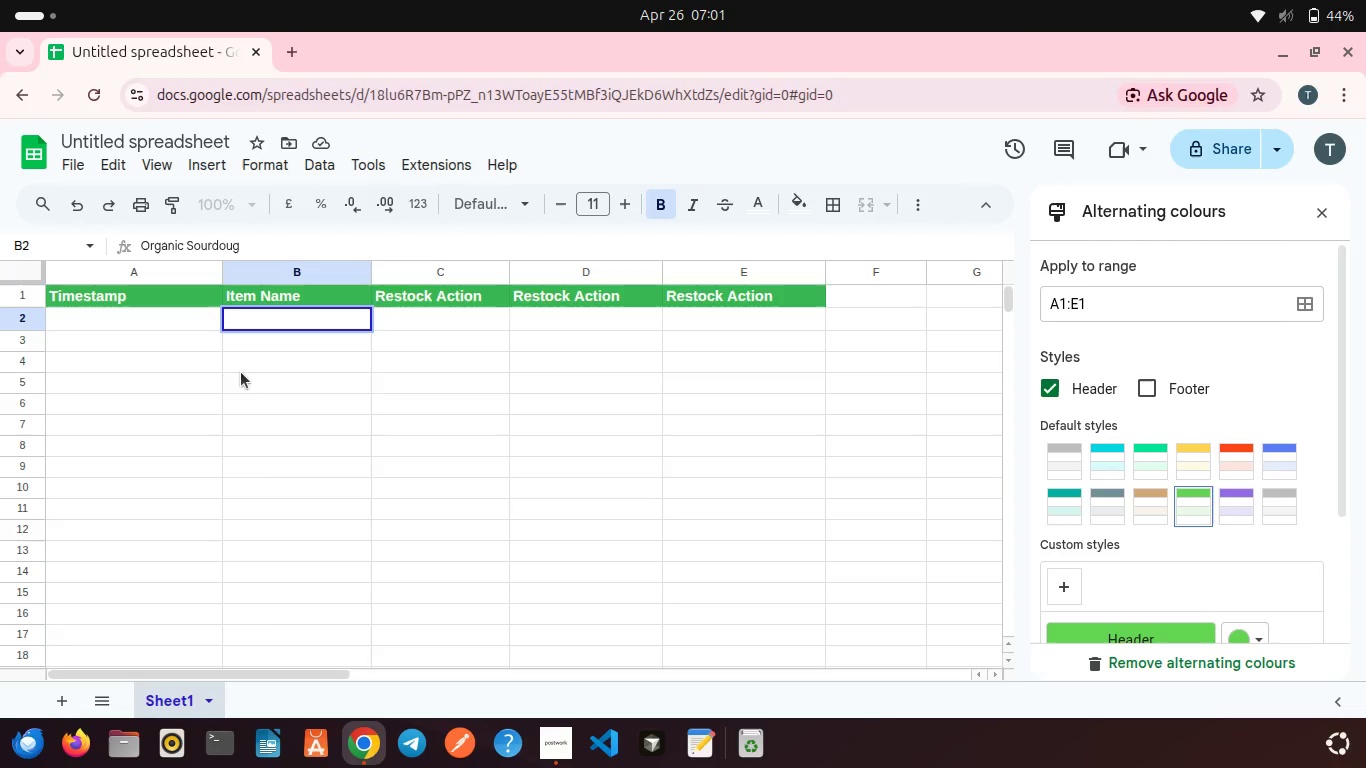 
left_click([241, 372])
 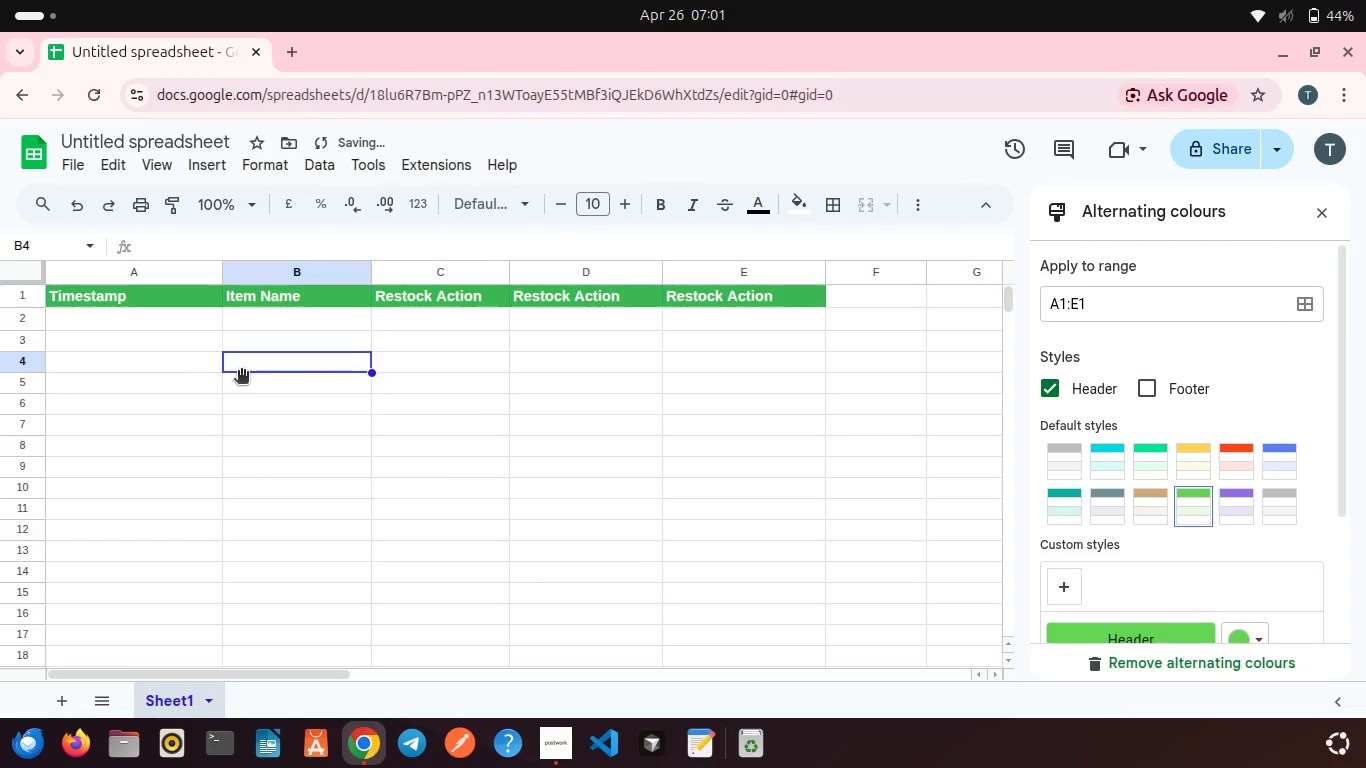 
scroll: coordinate [241, 372], scroll_direction: up, amount: 5.0
 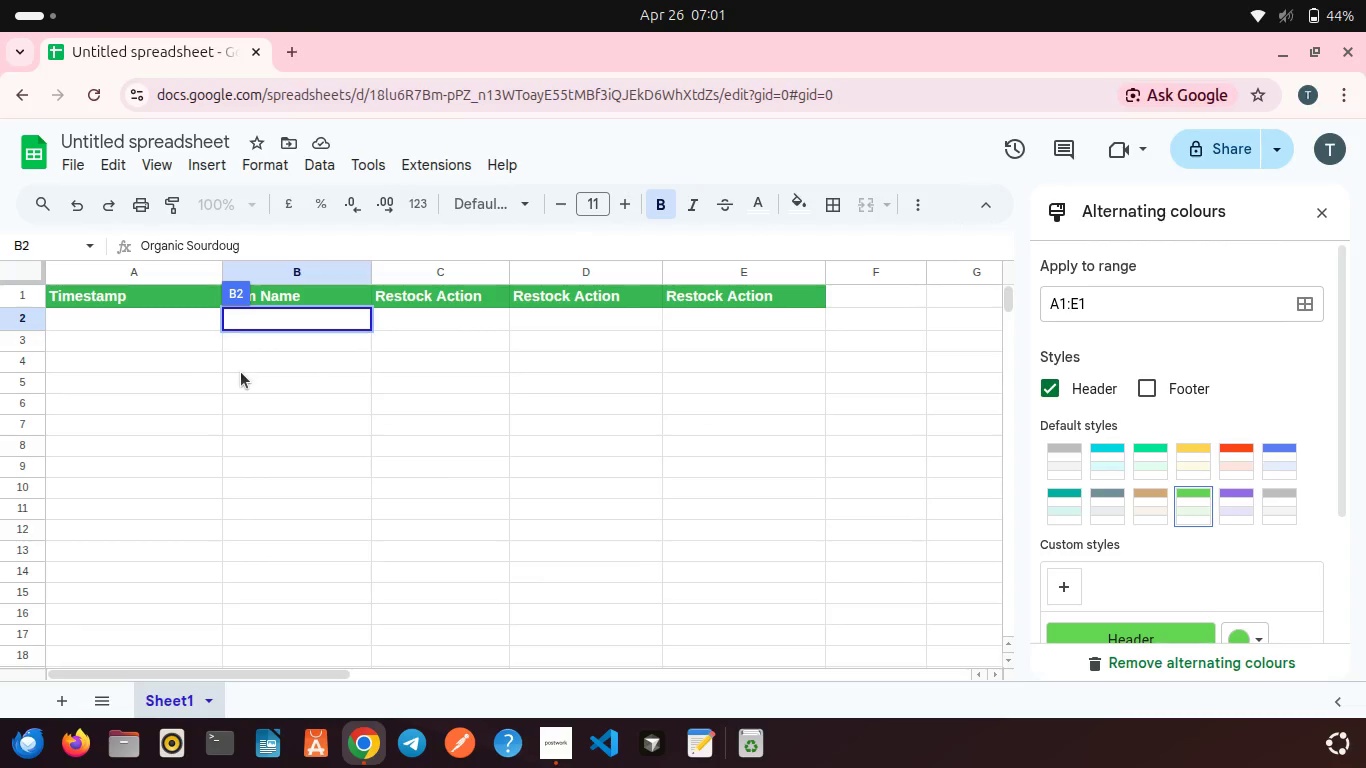 
left_click([241, 372])
 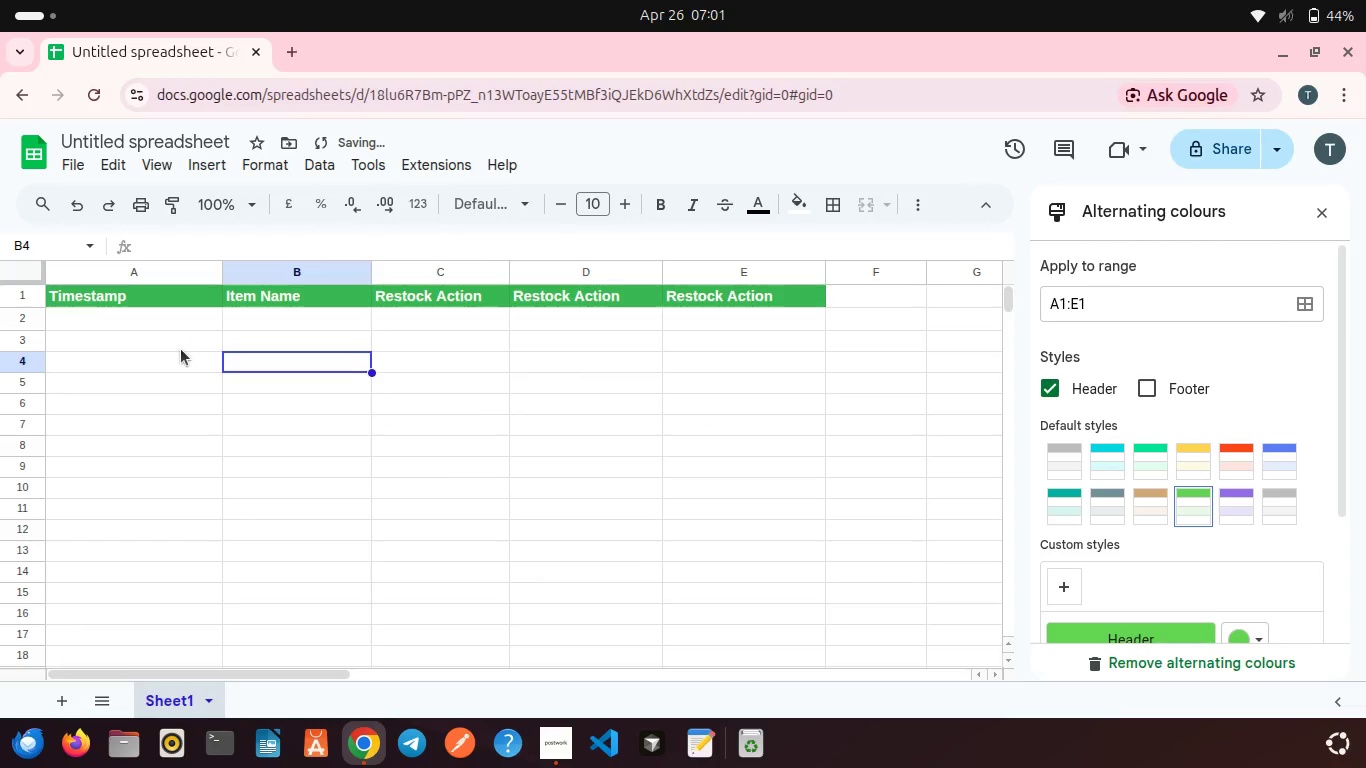 
scroll: coordinate [181, 349], scroll_direction: up, amount: 4.0
 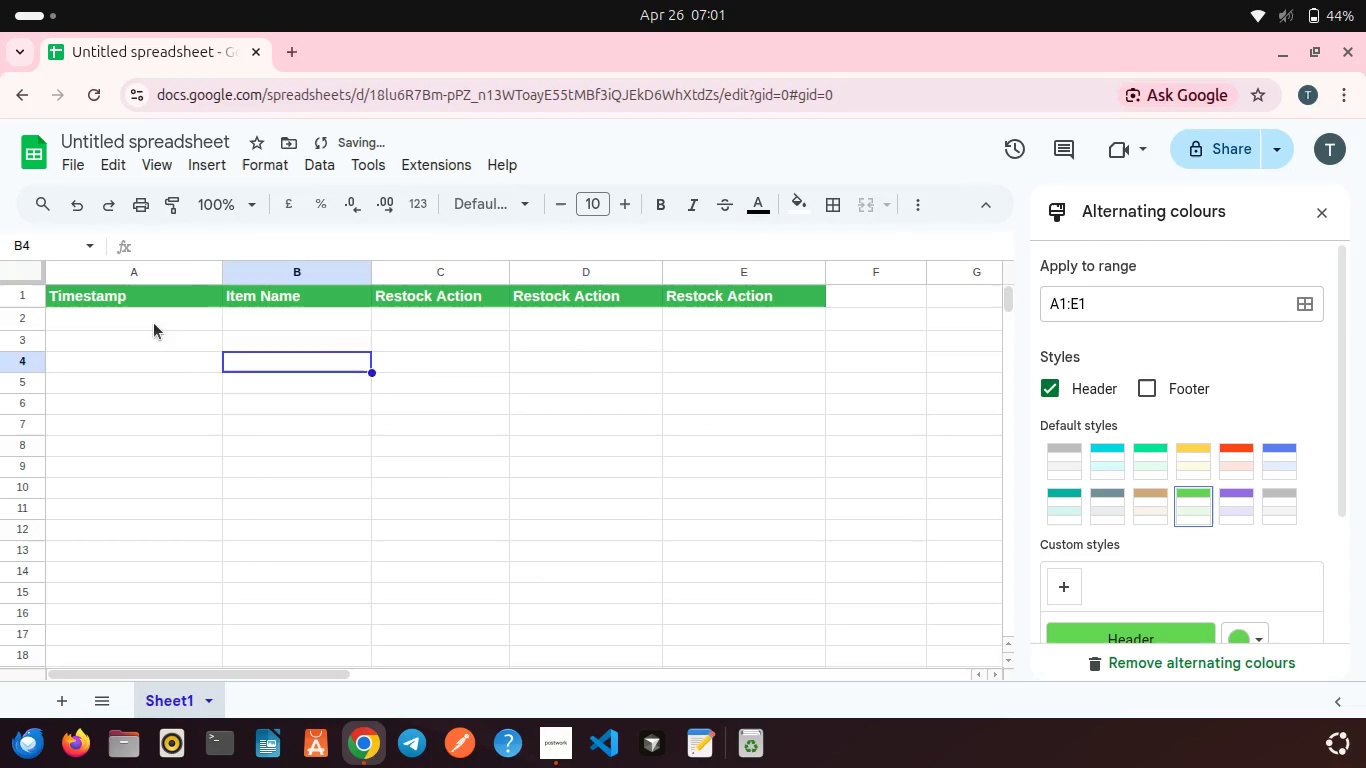 
double_click([154, 323])
 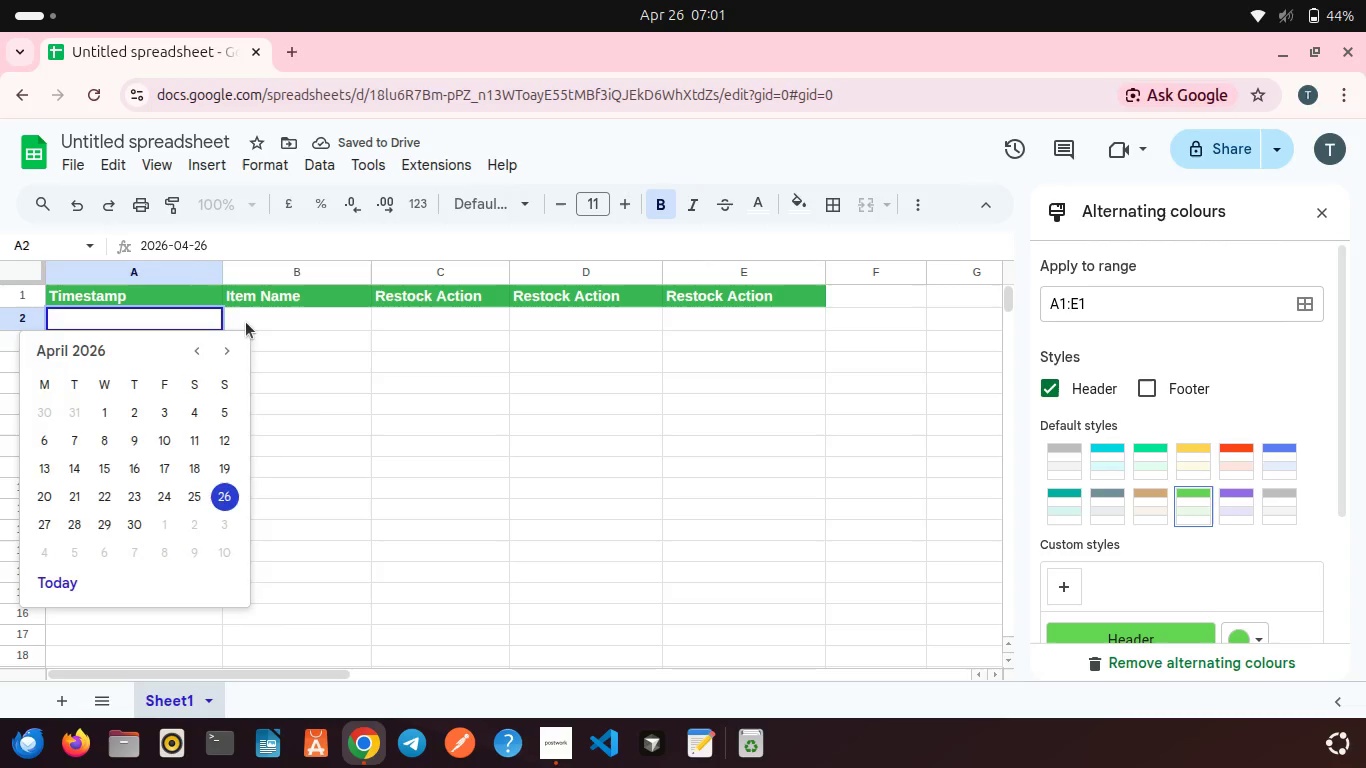 
double_click([246, 322])
 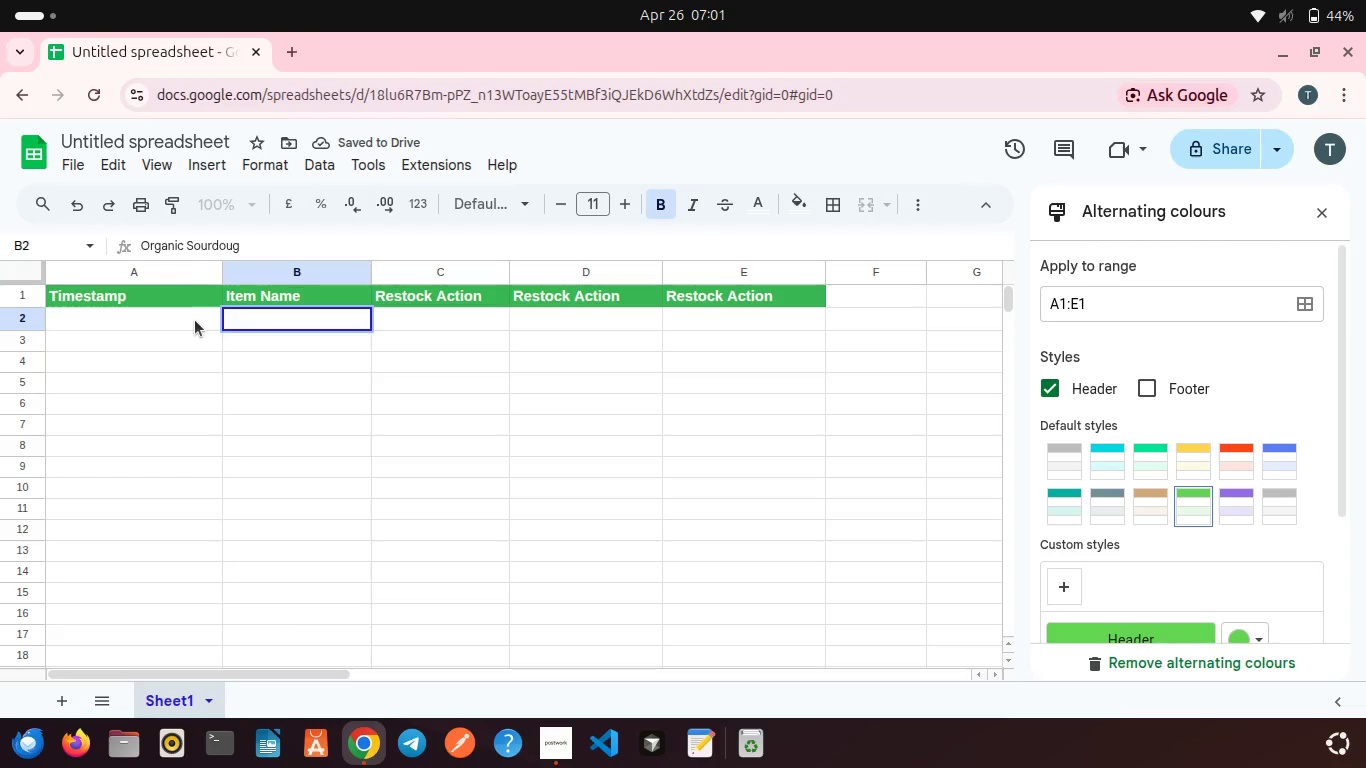 
double_click([195, 320])
 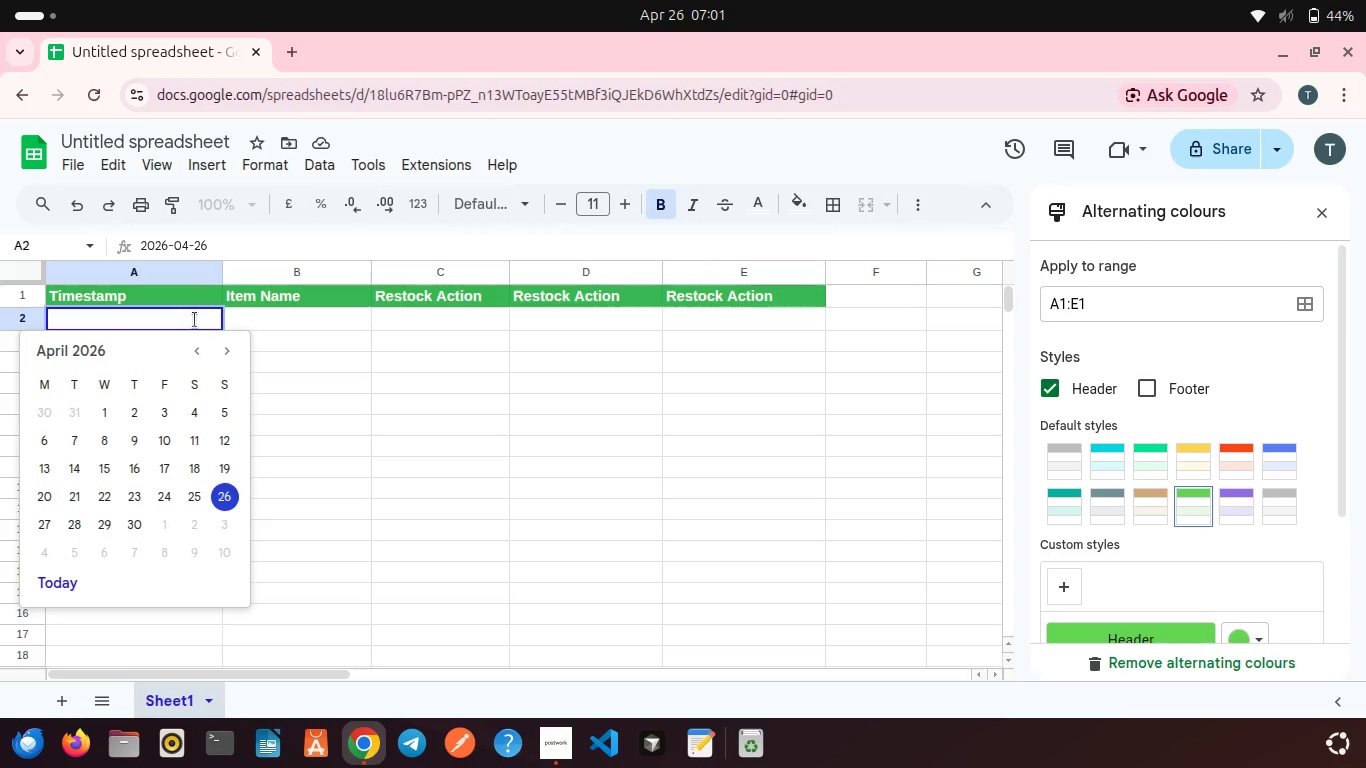 
type(20266)
 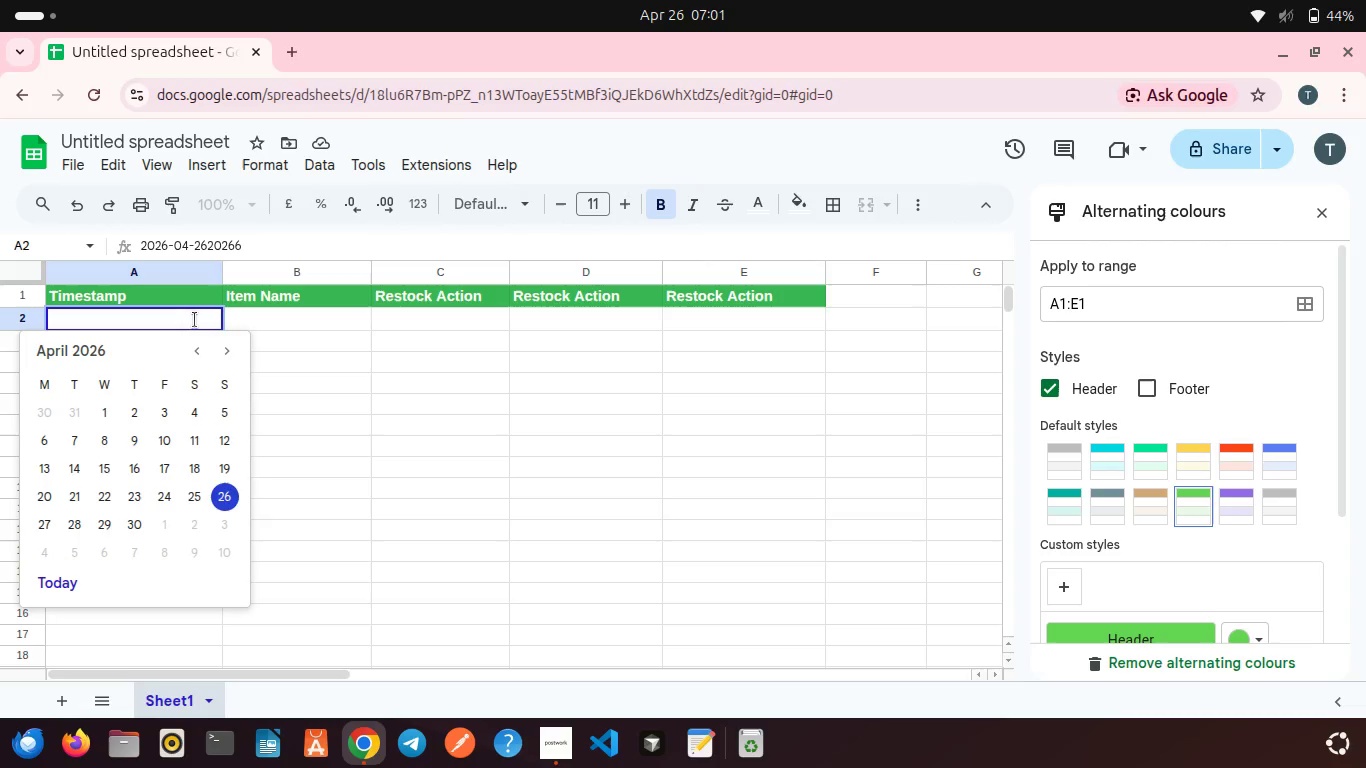 
left_click([195, 320])
 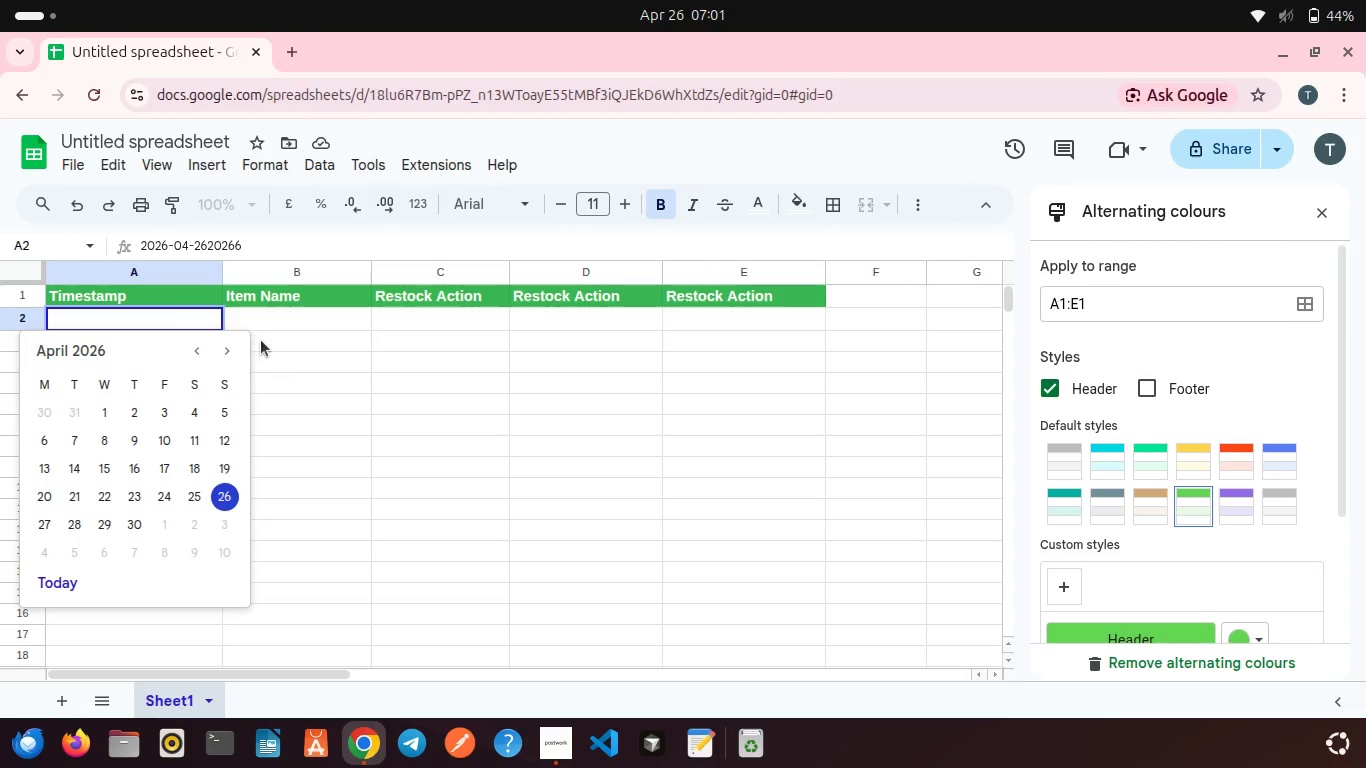 
left_click([261, 340])
 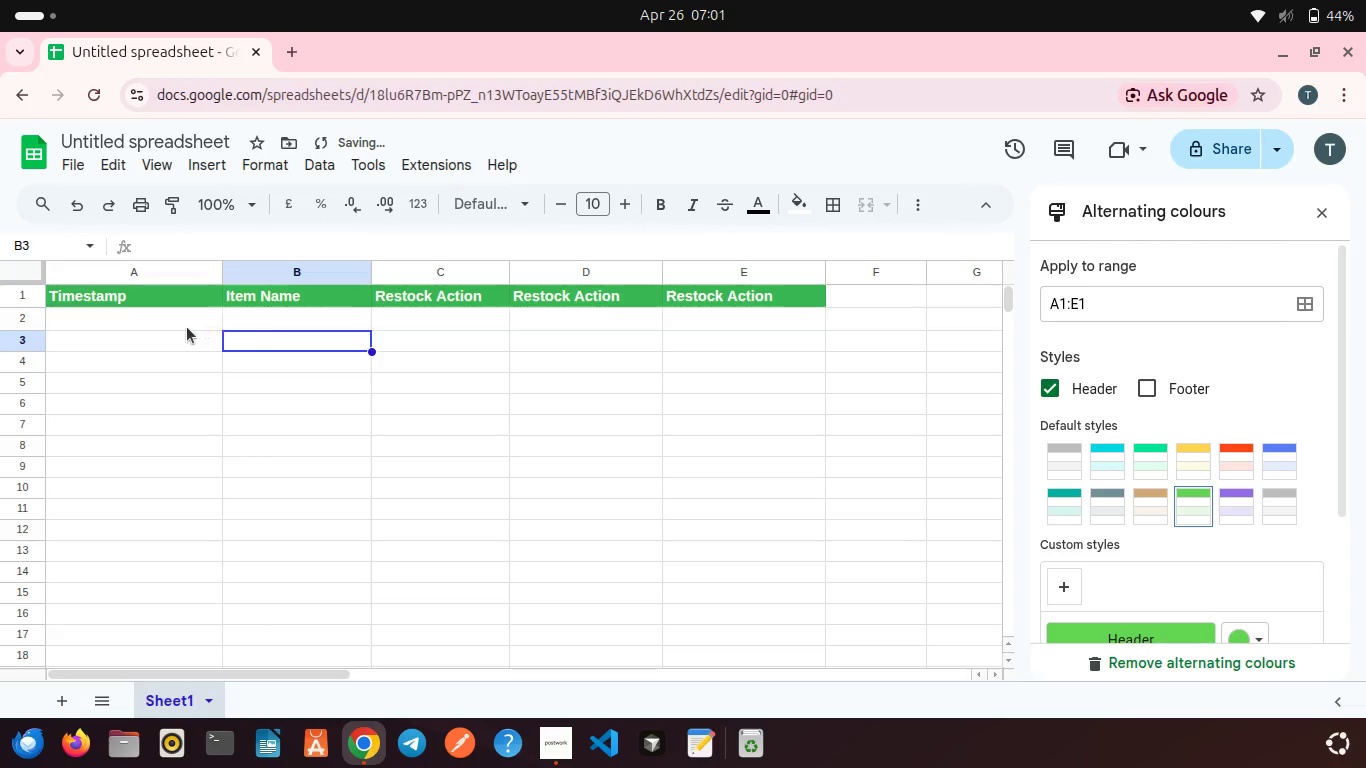 
left_click([187, 327])
 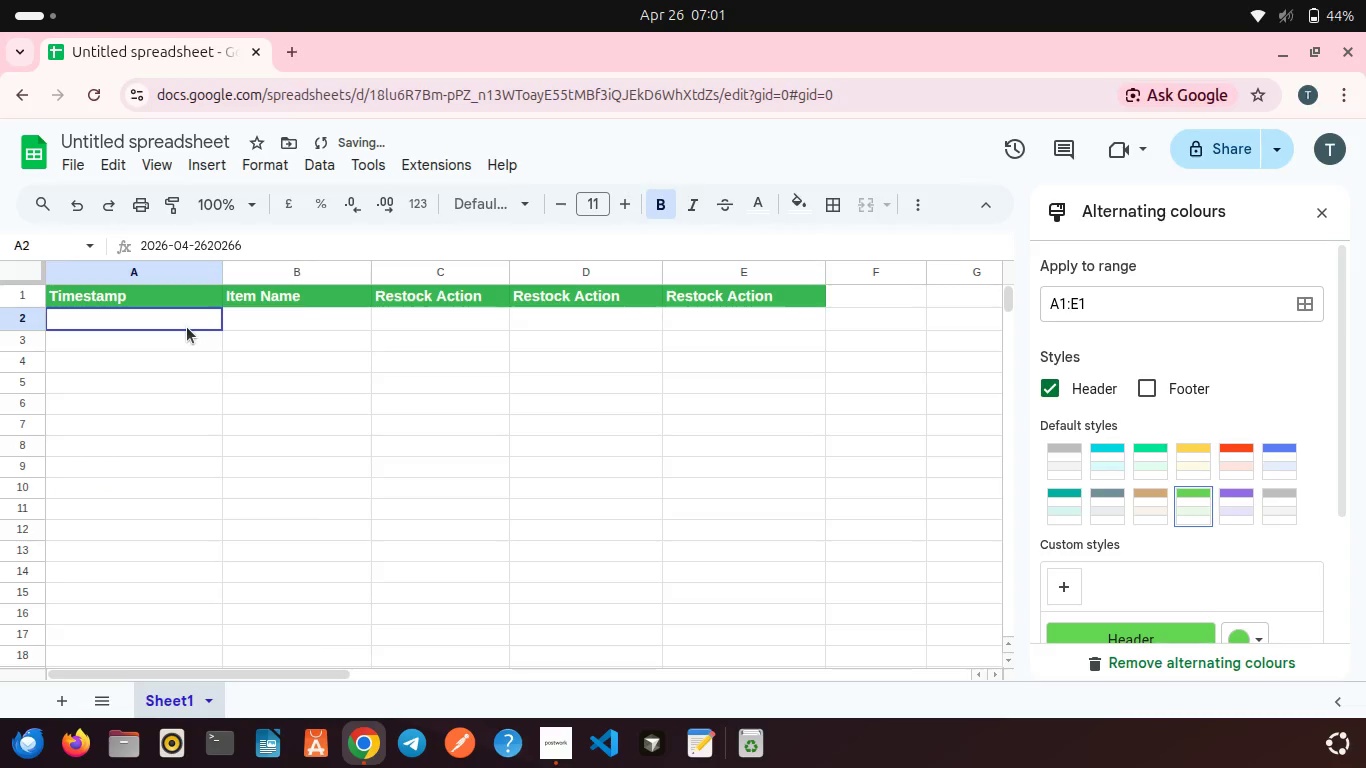 
left_click([187, 327])
 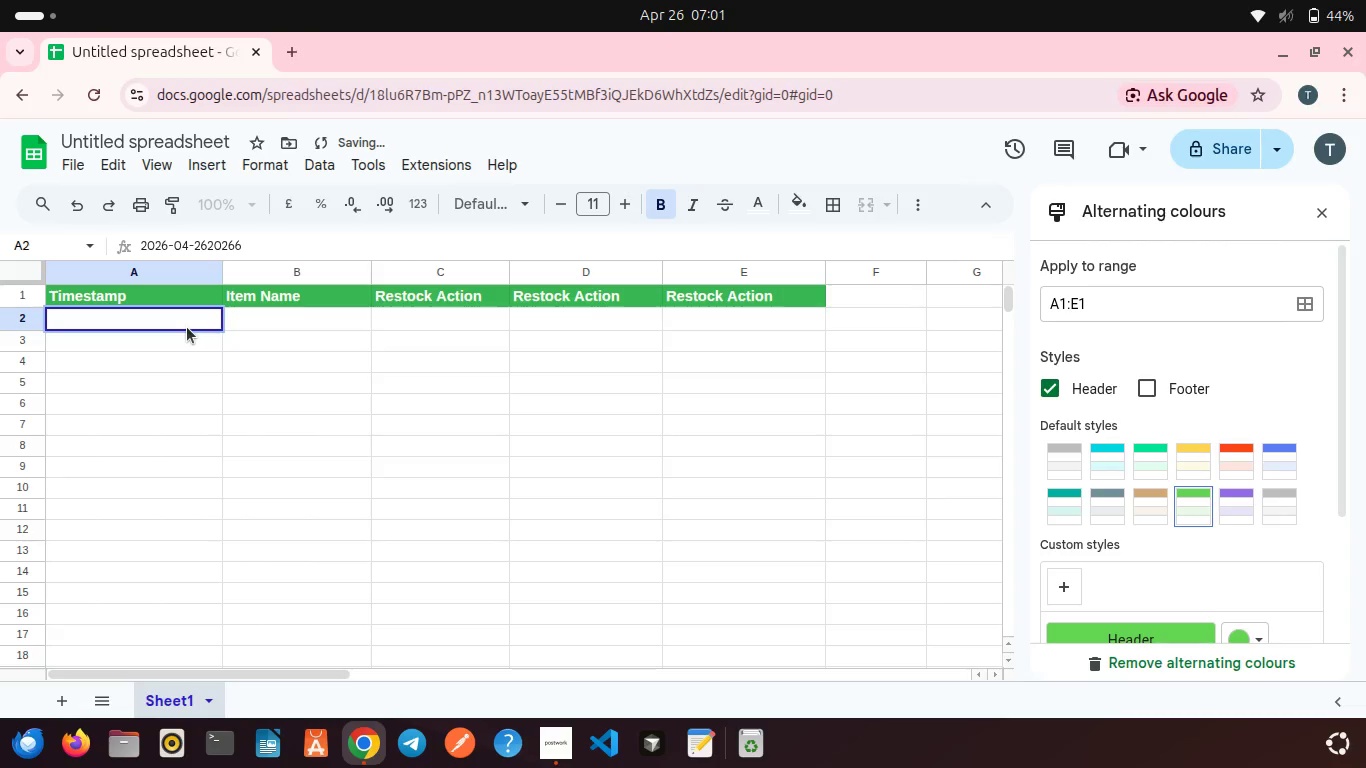 
scroll: coordinate [187, 327], scroll_direction: up, amount: 8.0
 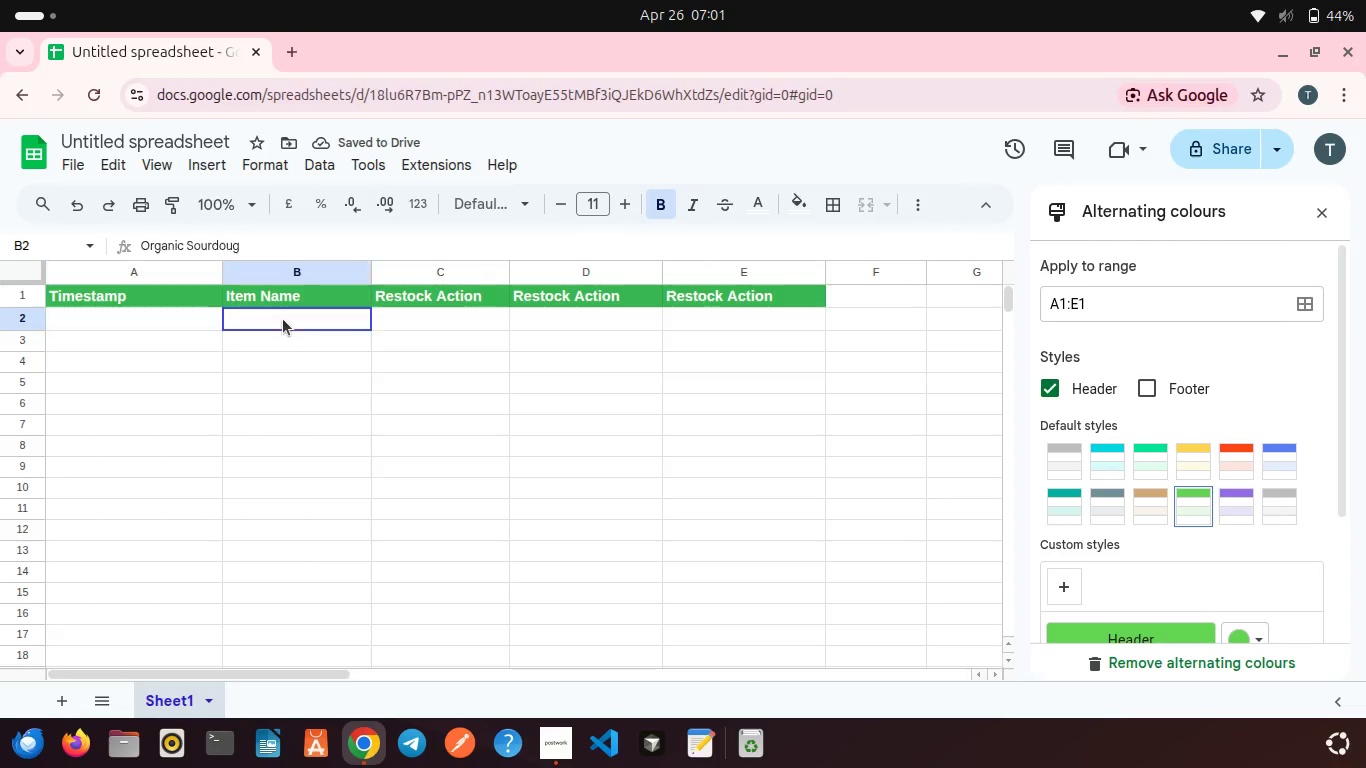 
double_click([283, 319])
 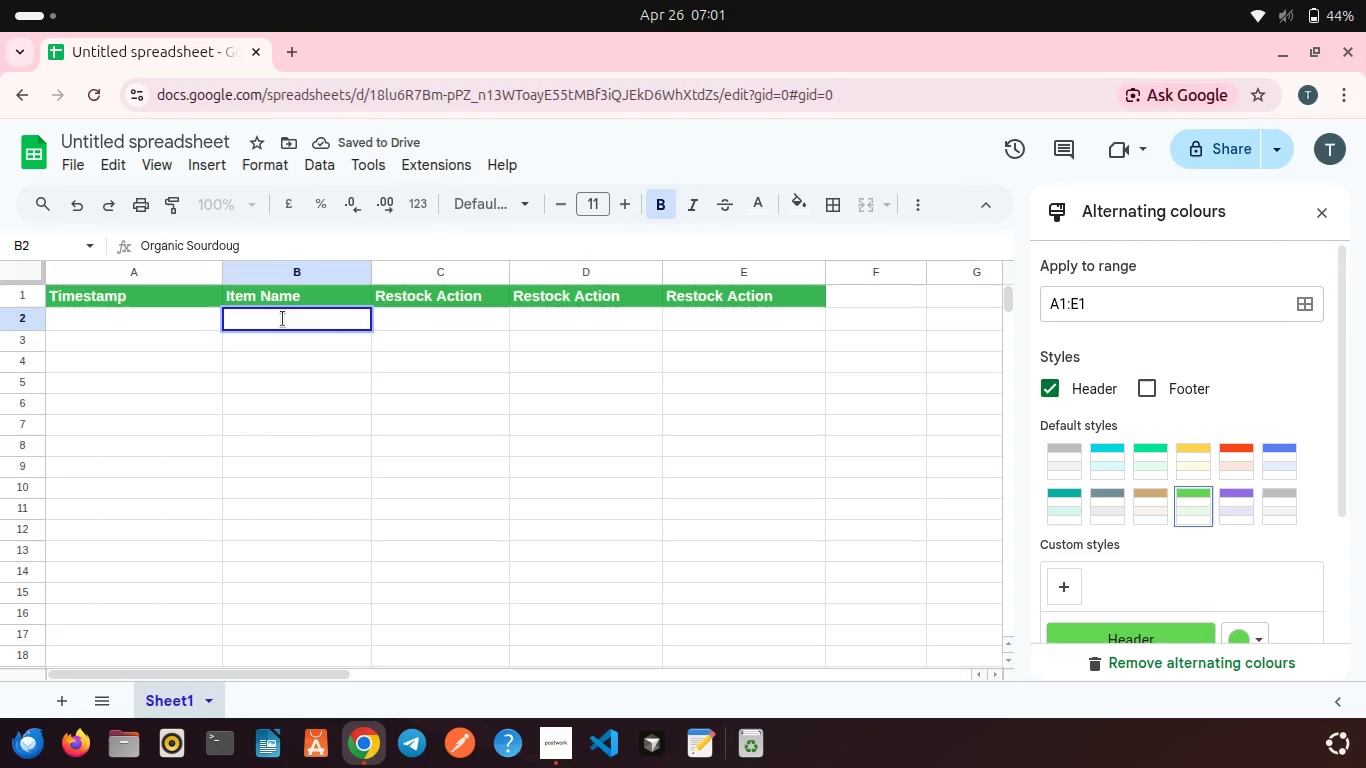 
key(4)
 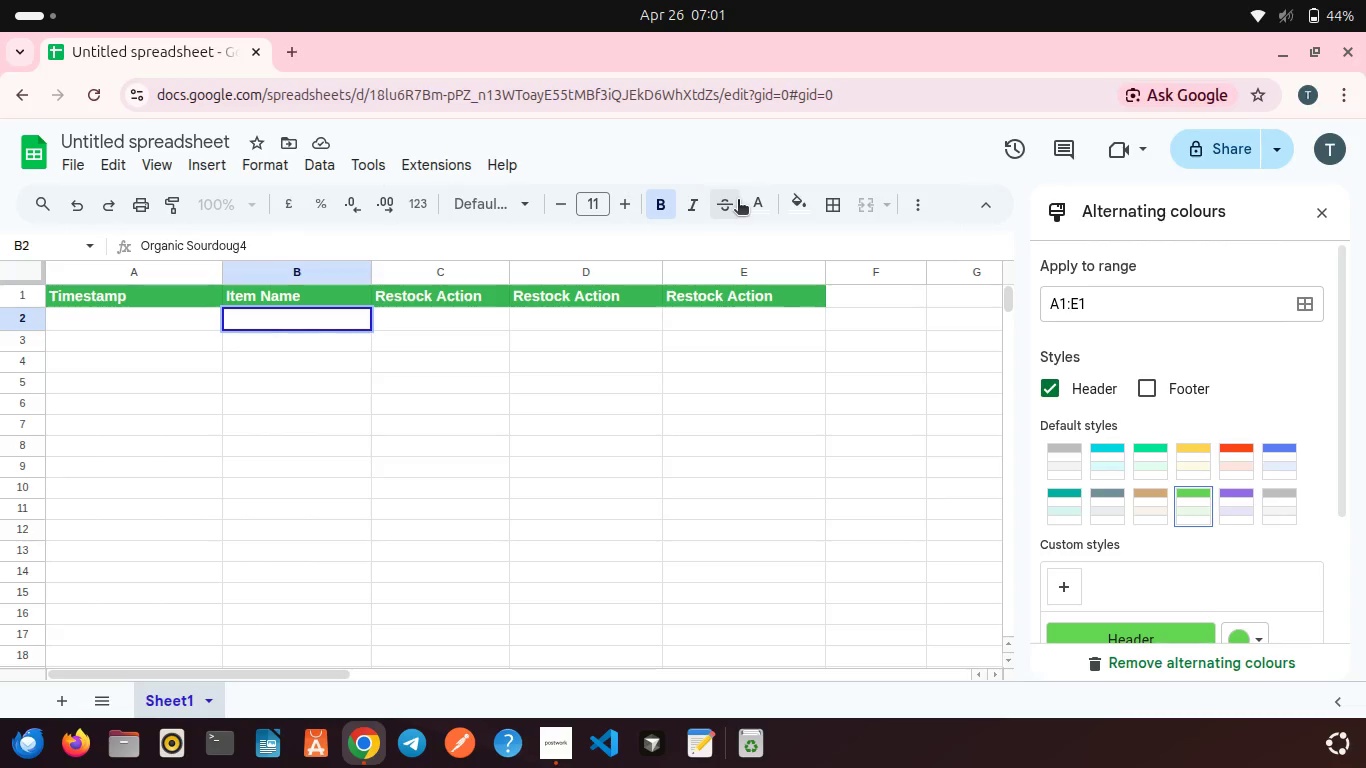 
left_click([748, 204])
 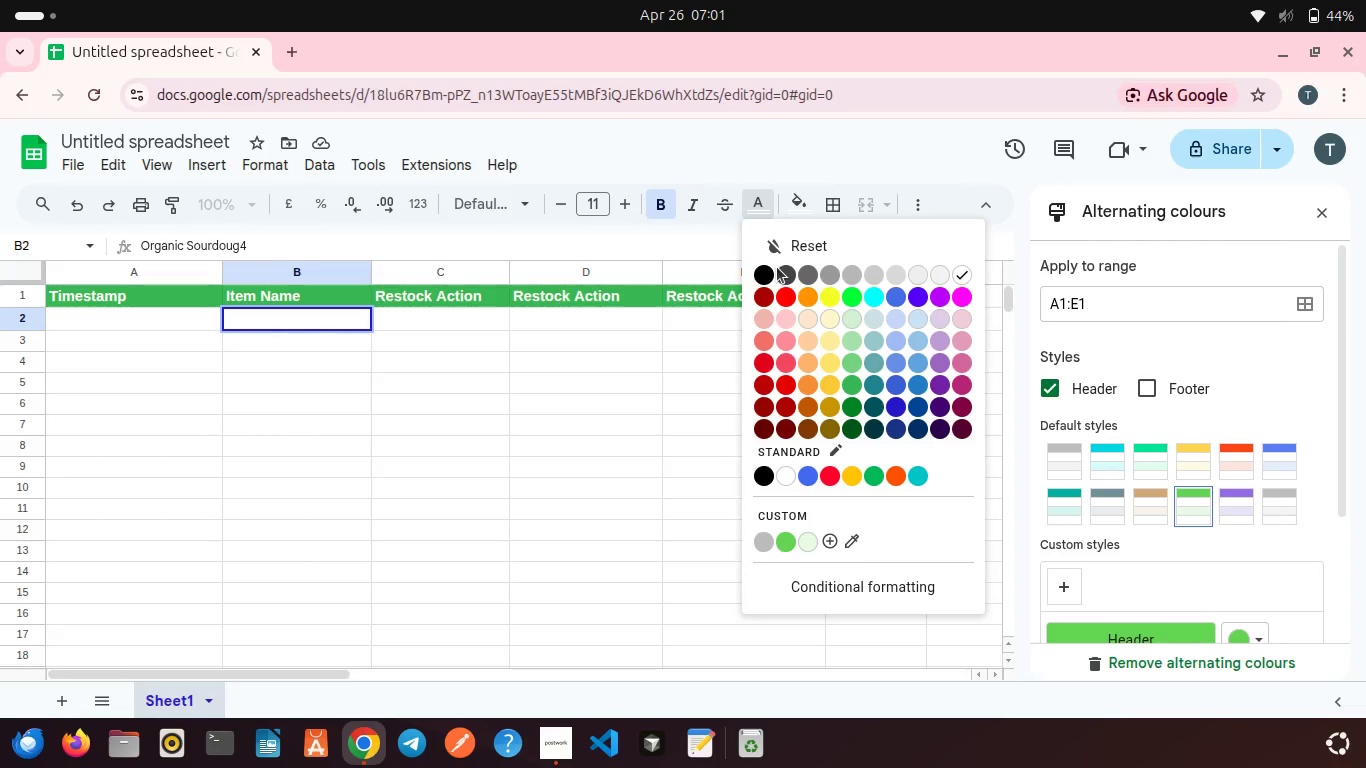 
left_click([770, 269])
 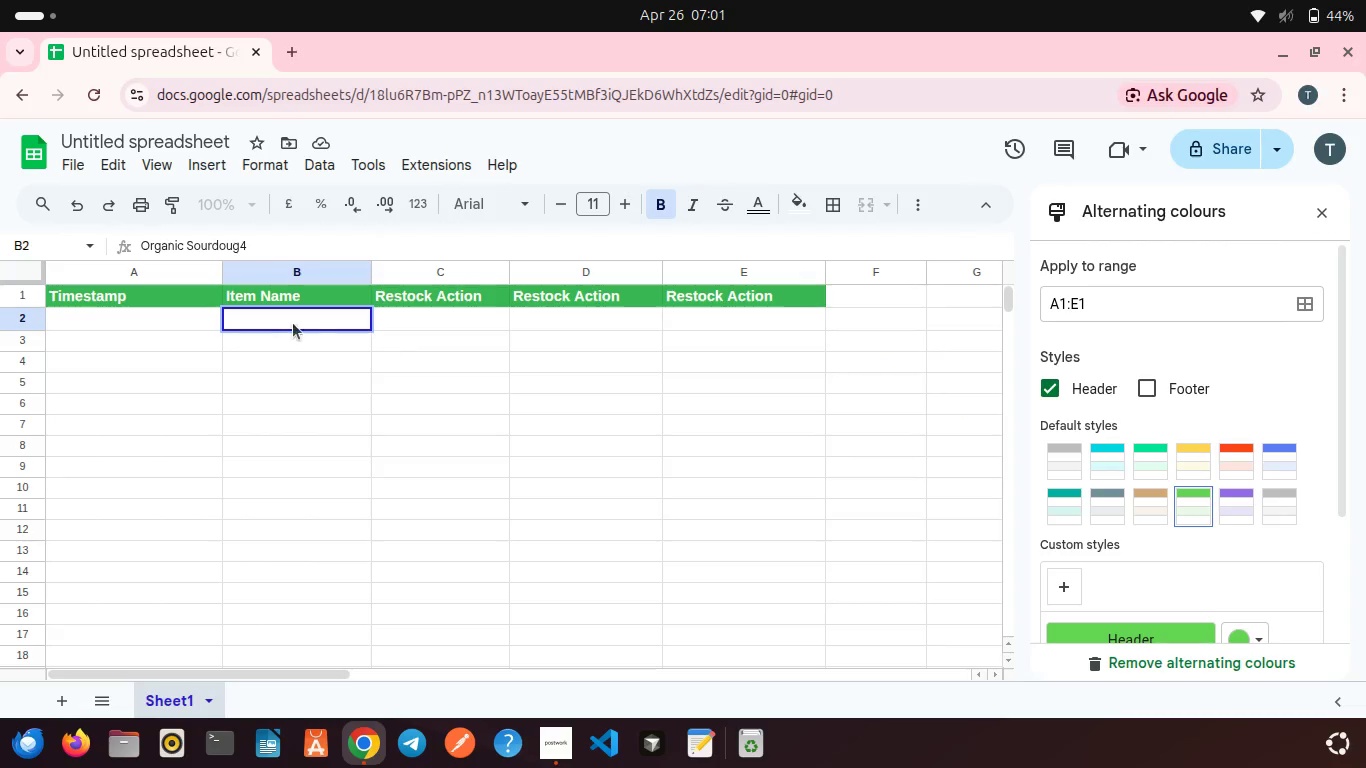 
left_click([139, 322])
 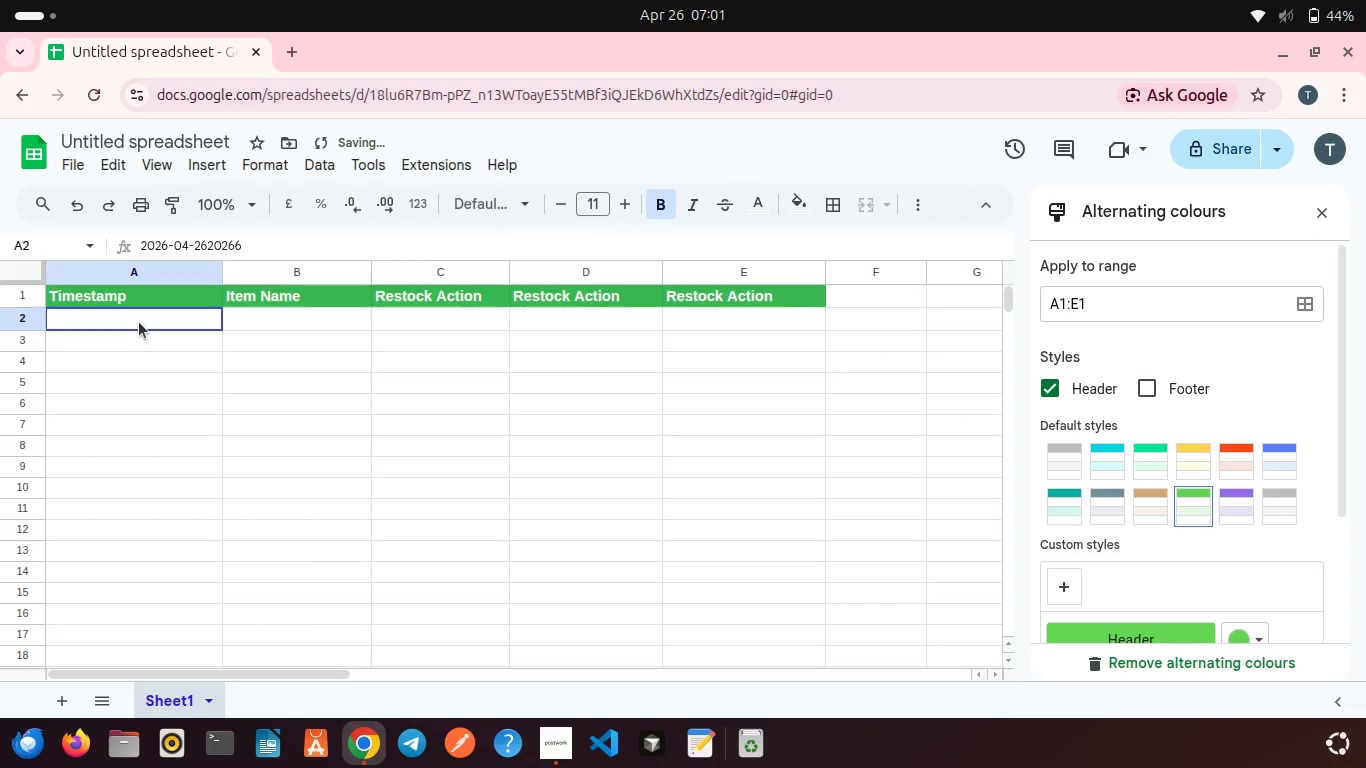 
left_click([139, 322])
 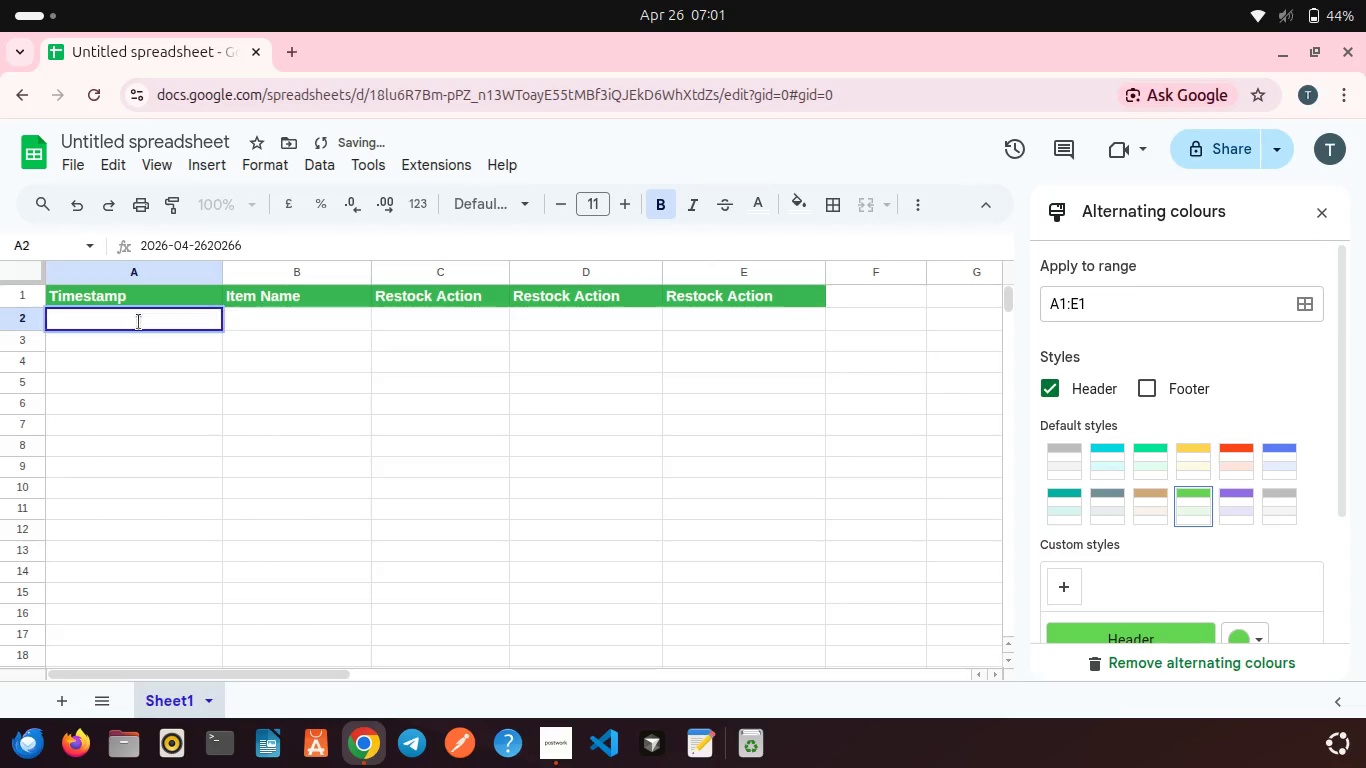 
type(44)
 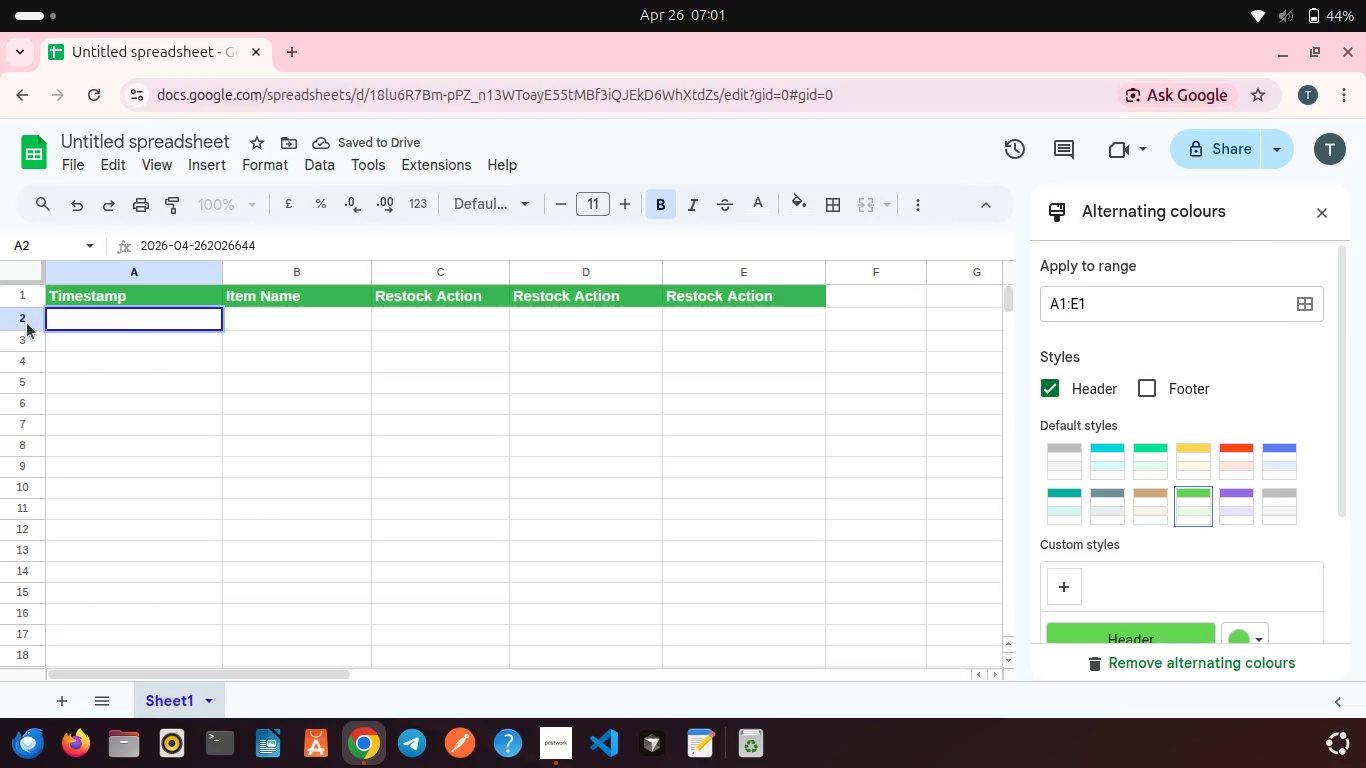 
middle_click([29, 317])
 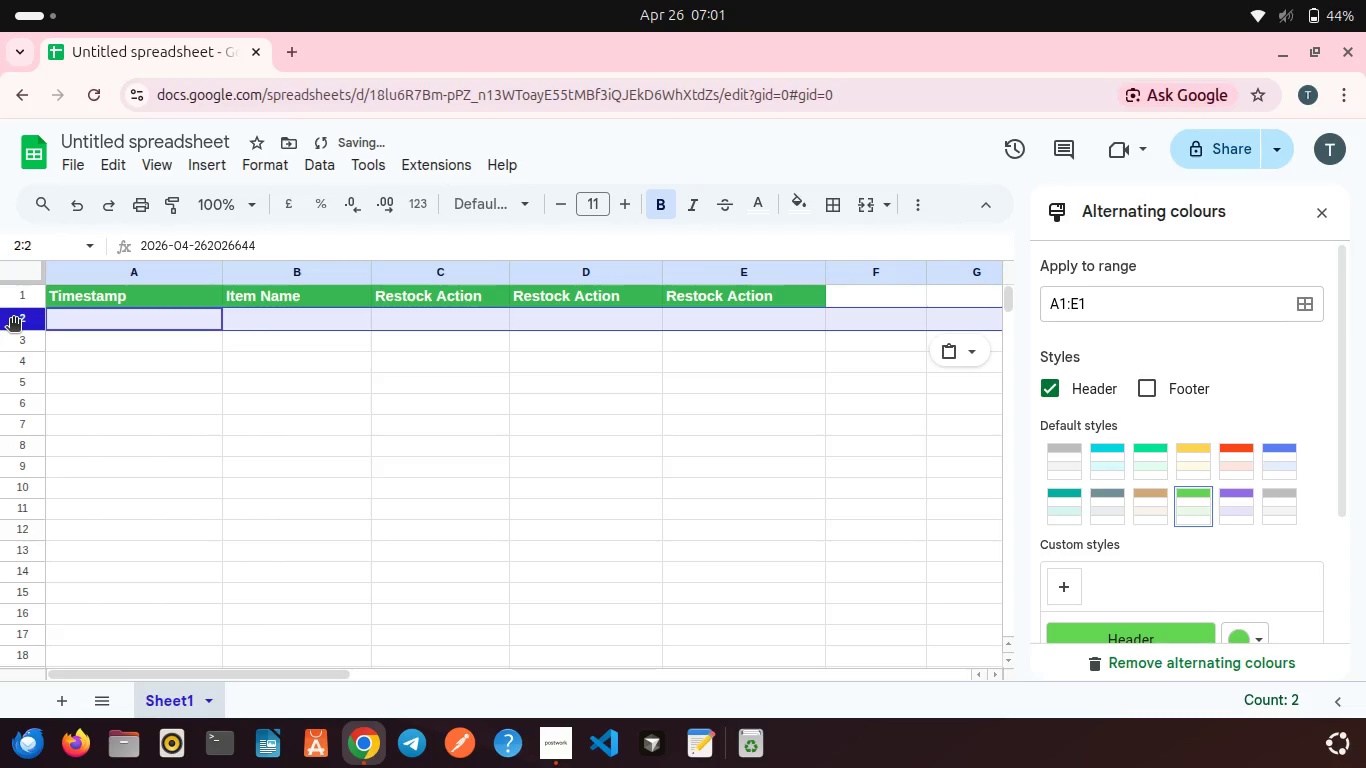 
right_click([13, 320])
 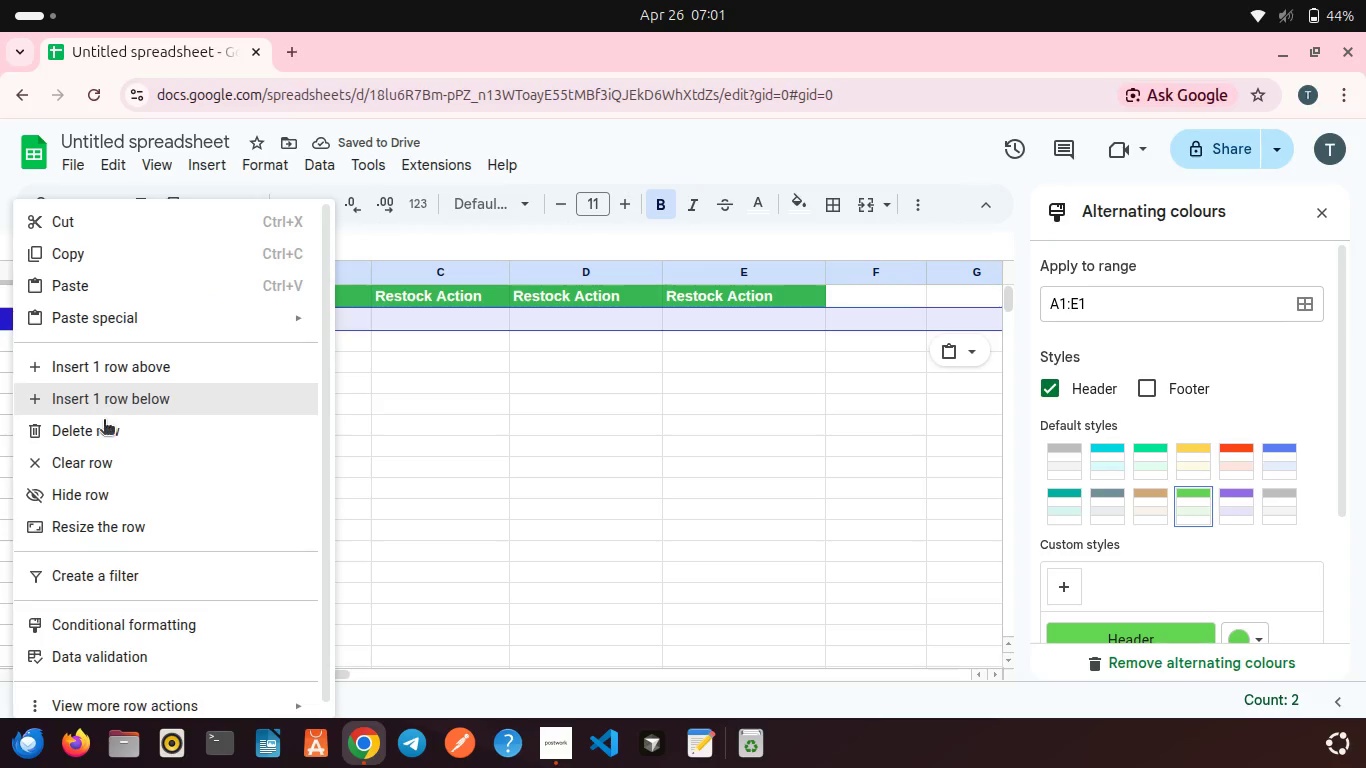 
left_click([98, 431])
 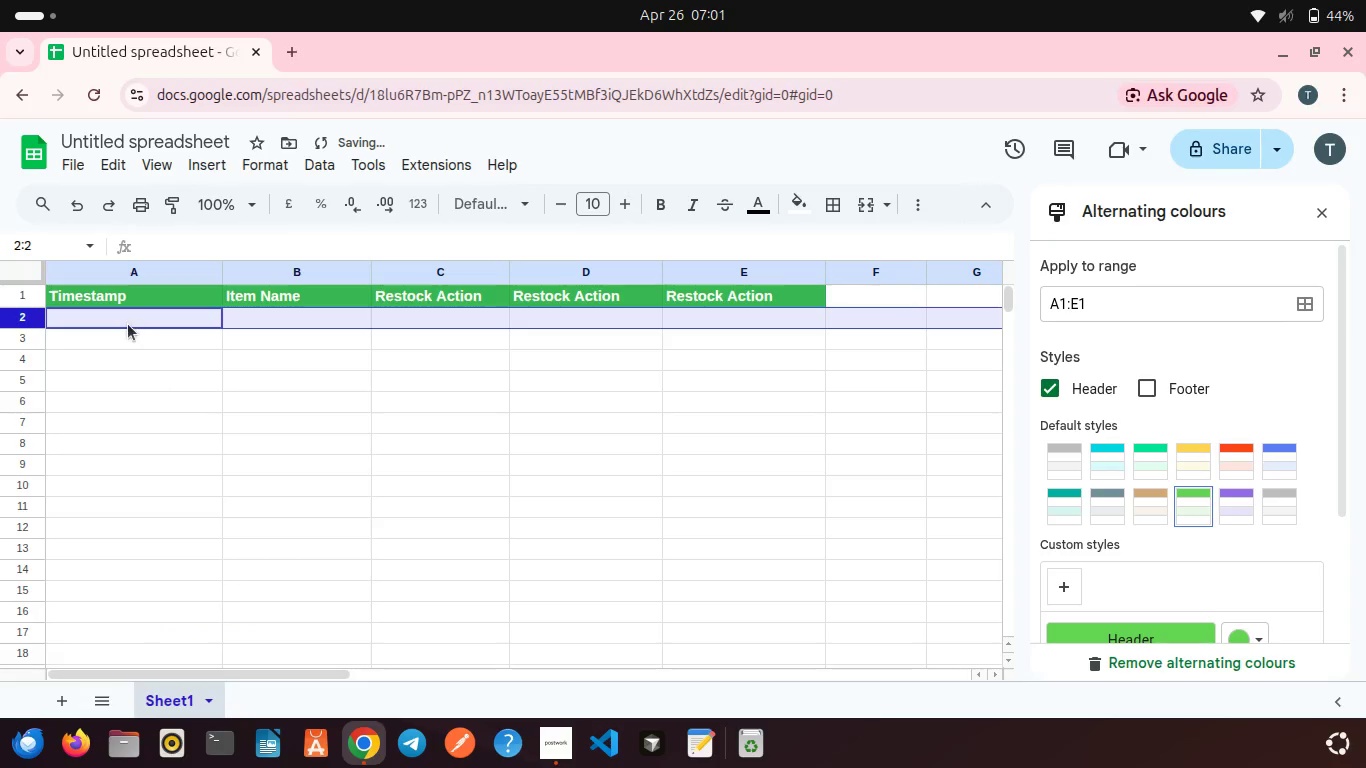 
double_click([128, 324])
 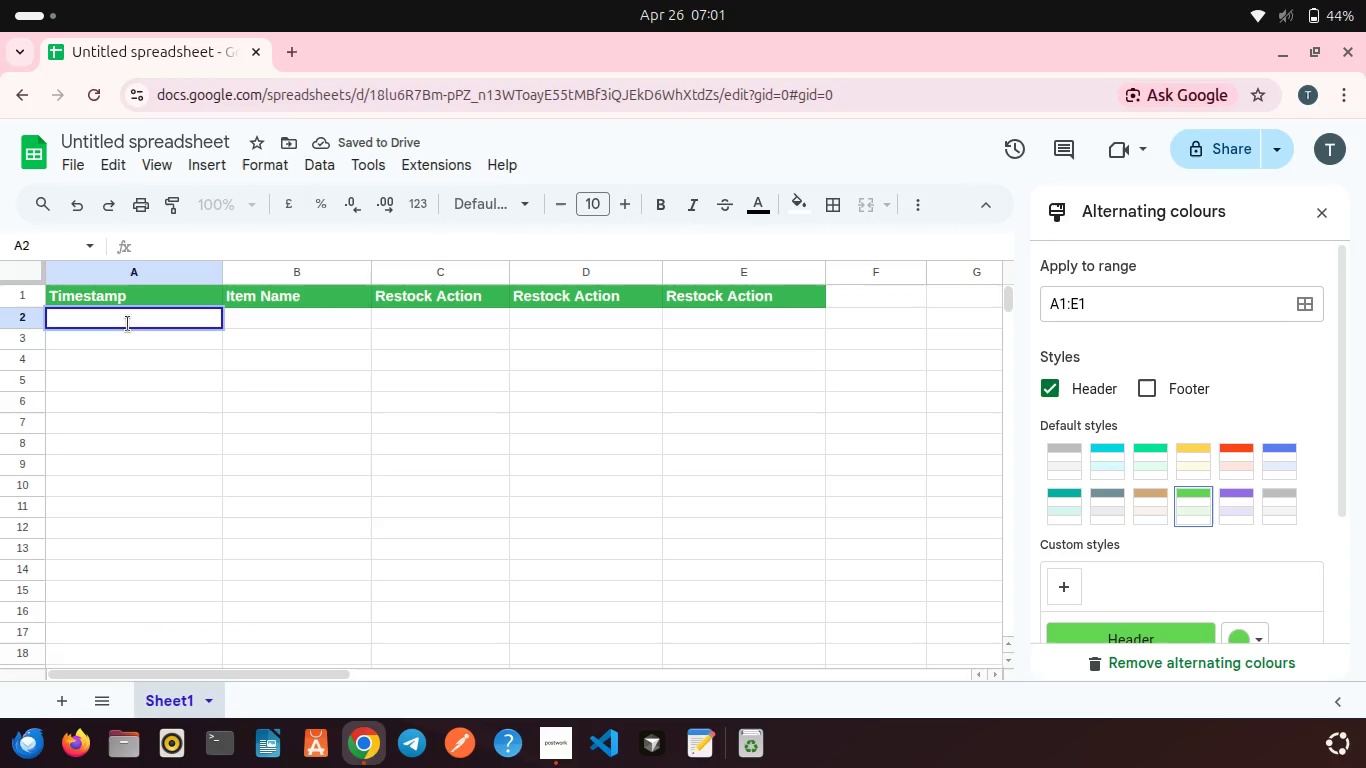 
type(2026-04-26)
 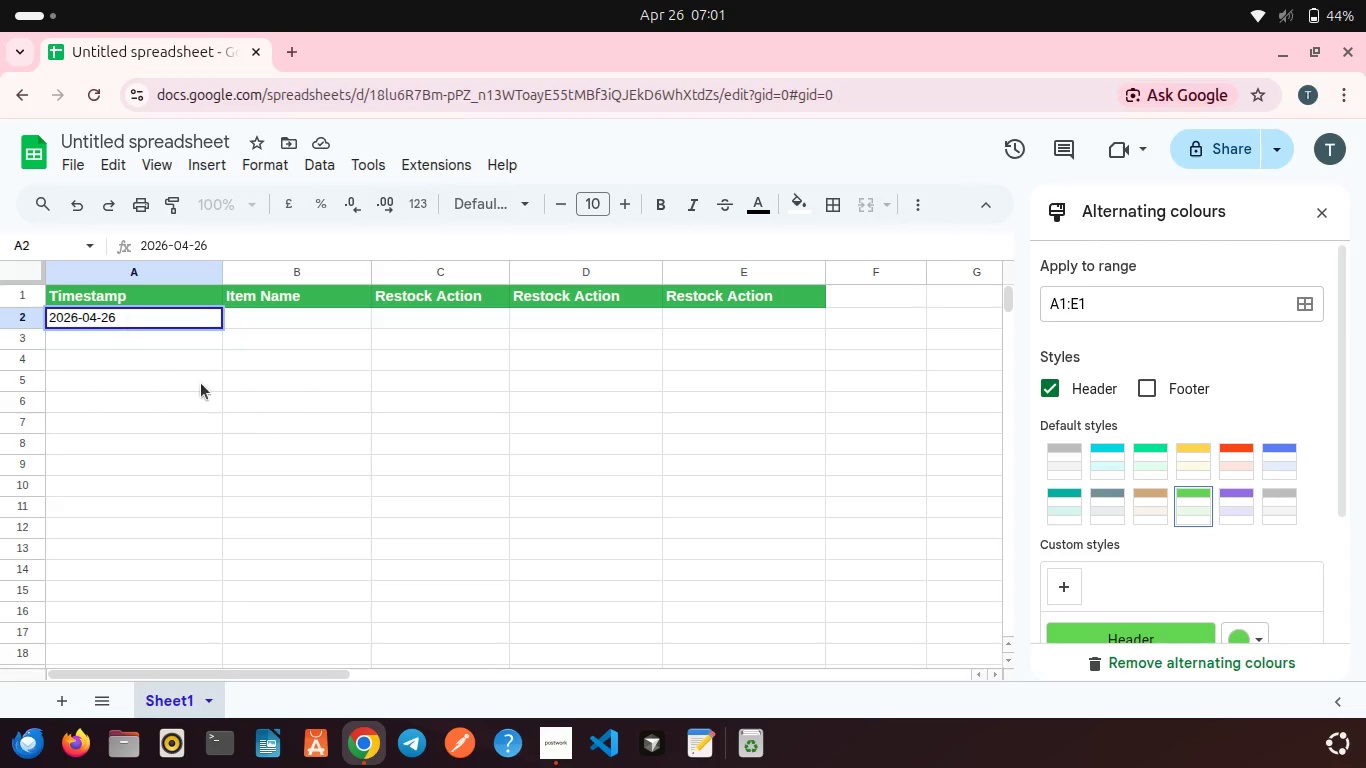 
left_click([201, 383])
 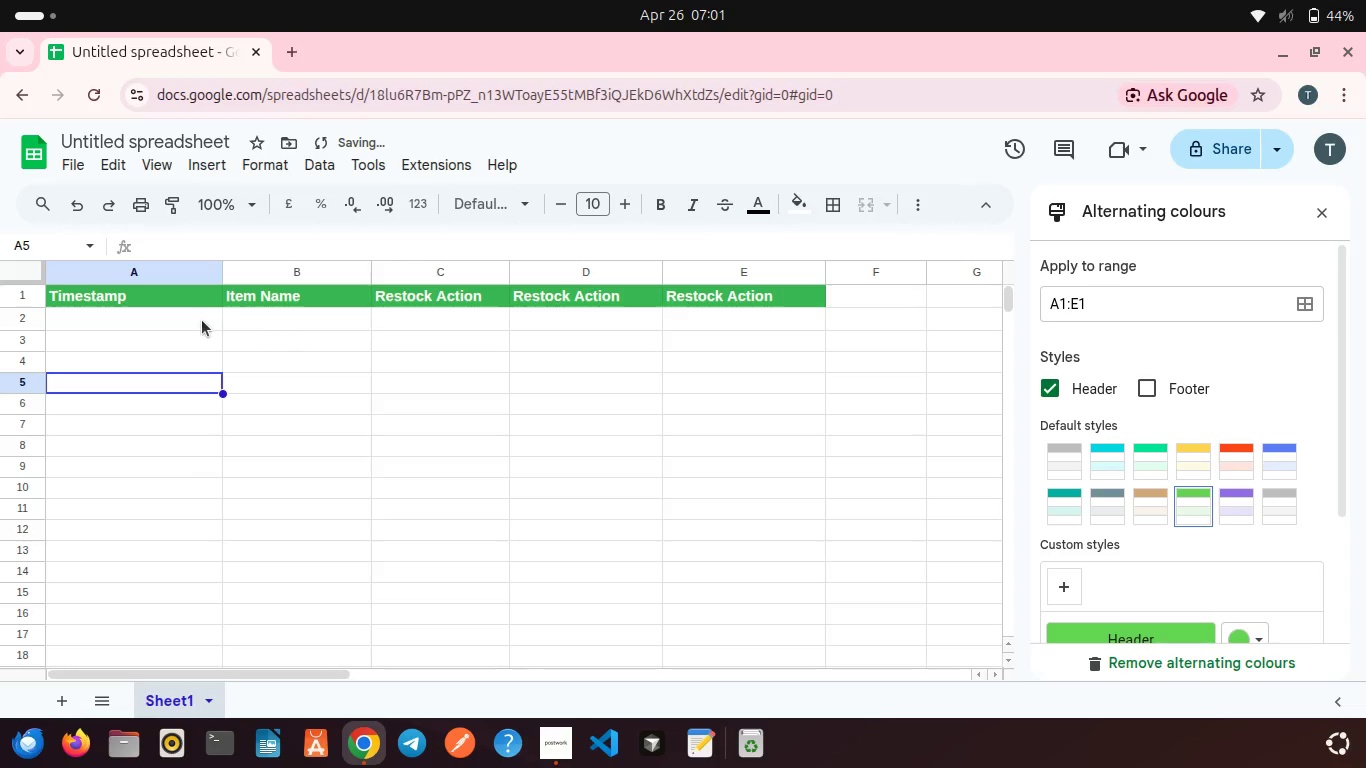 
double_click([202, 320])
 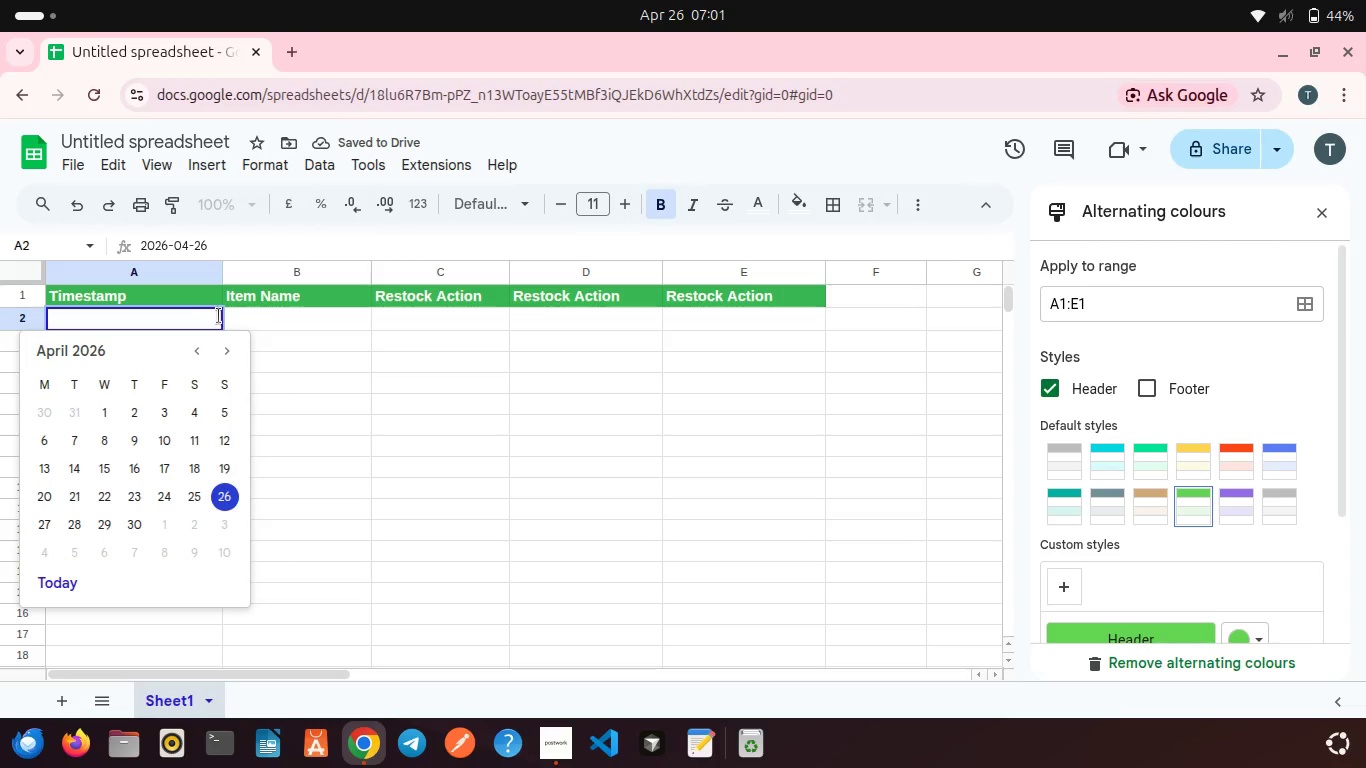 
left_click([239, 316])
 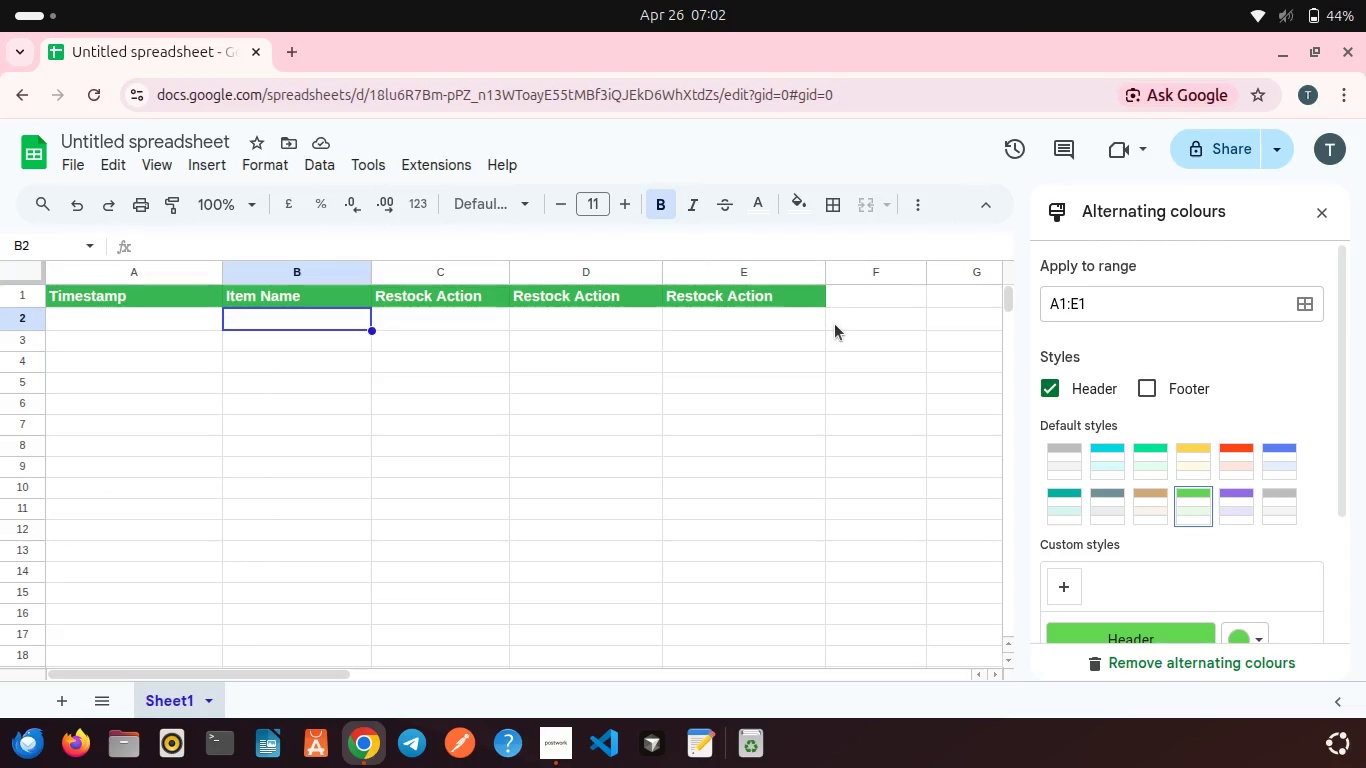 
left_click_drag(start_coordinate=[828, 328], to_coordinate=[172, 311])
 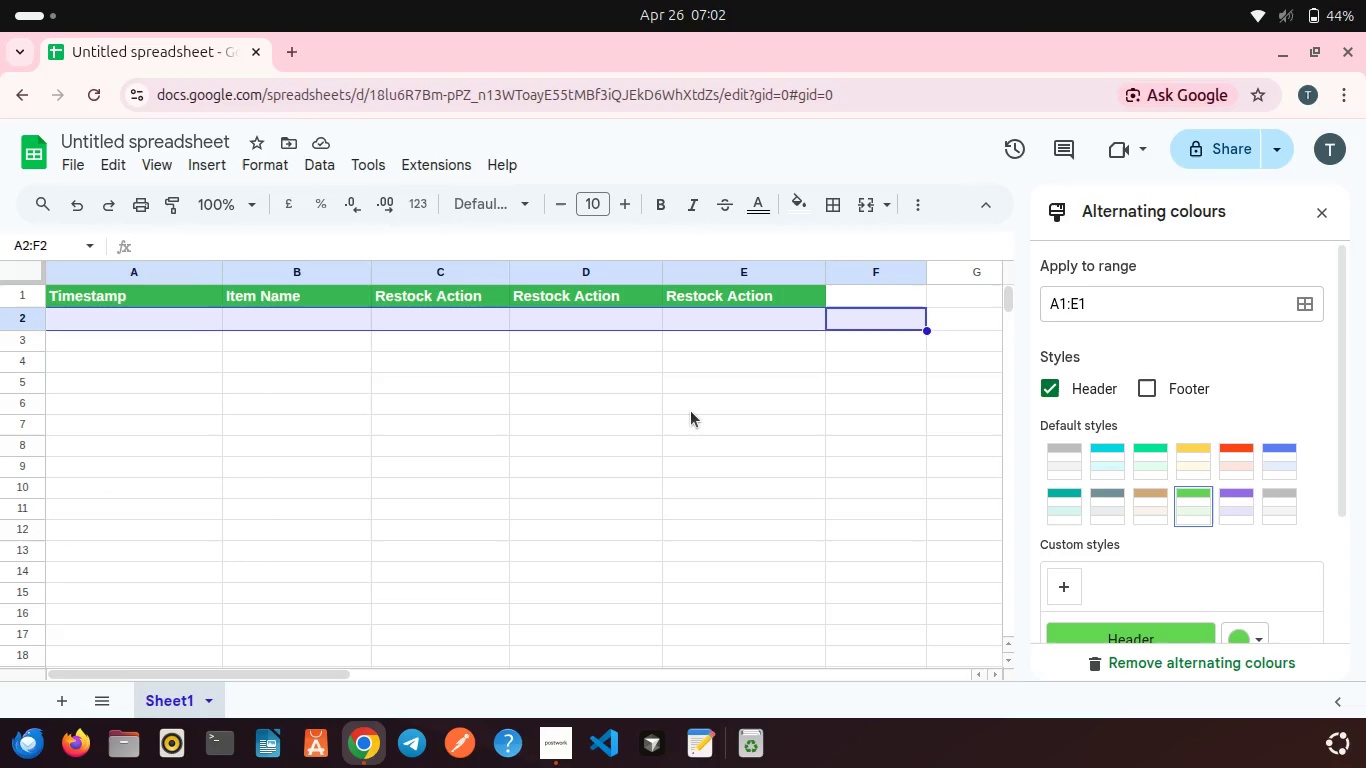 
left_click([691, 411])
 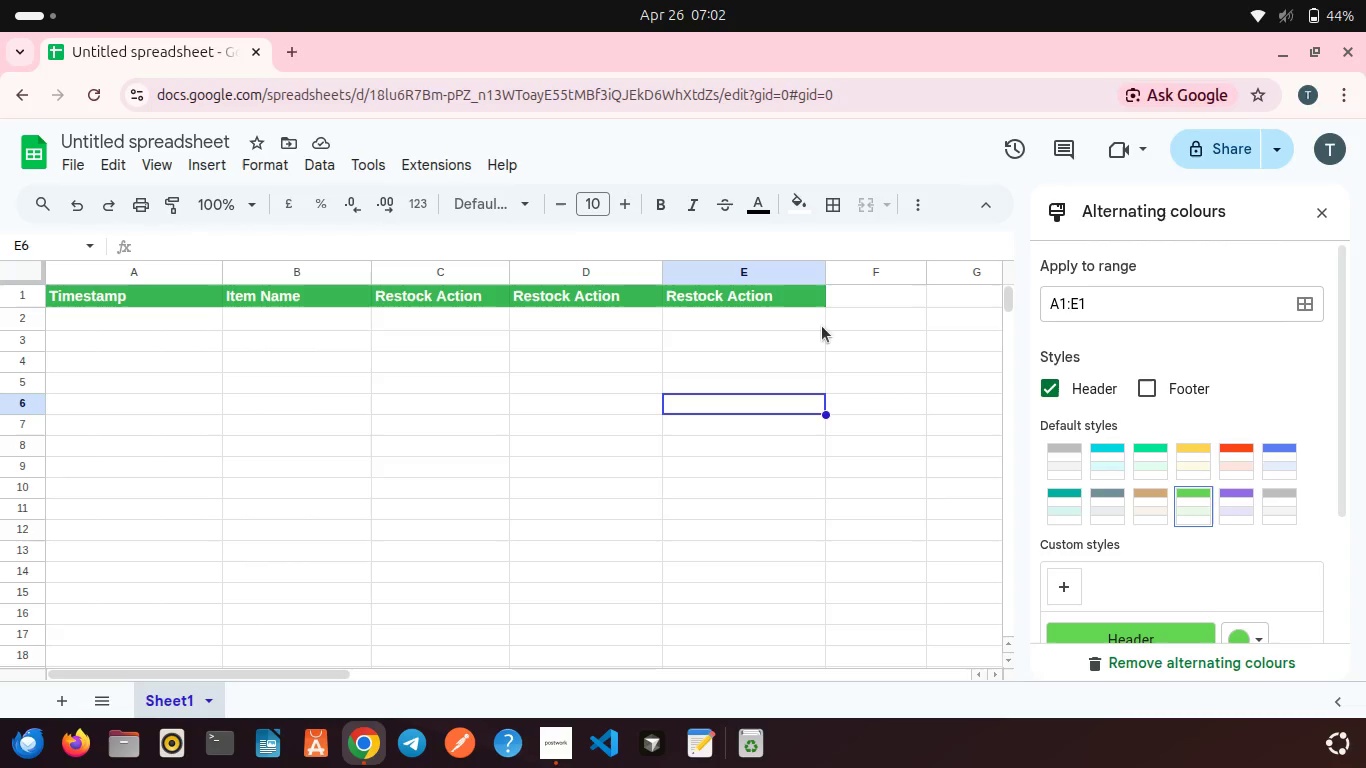 
left_click_drag(start_coordinate=[824, 327], to_coordinate=[59, 308])
 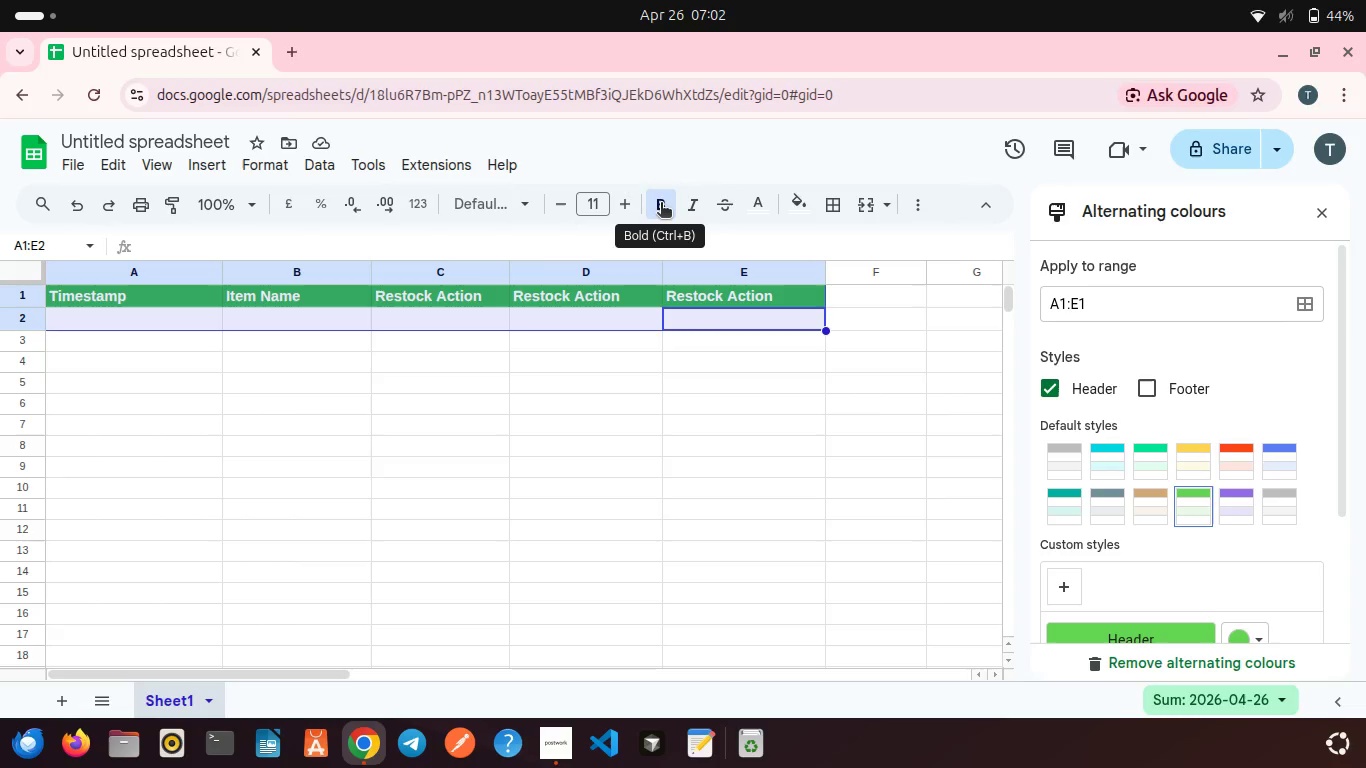 
left_click([661, 204])
 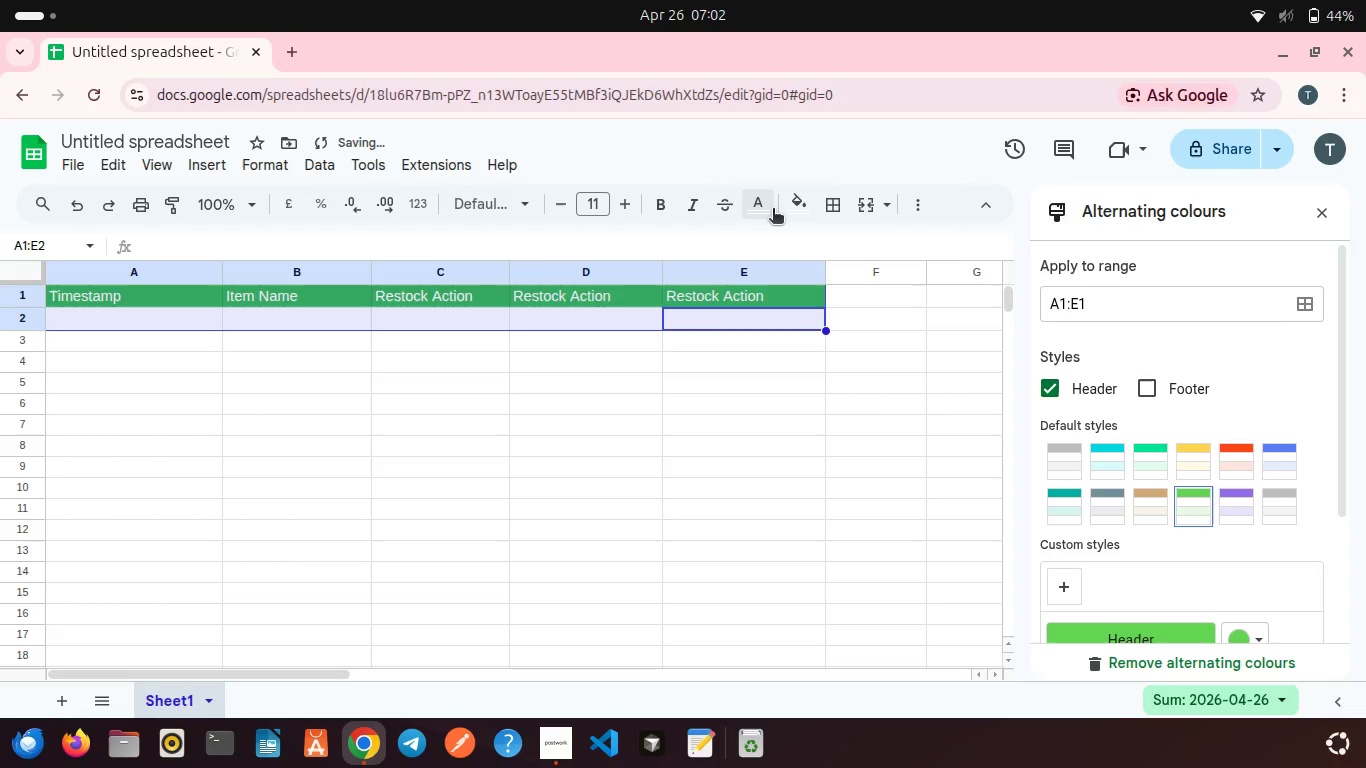 
left_click([773, 210])
 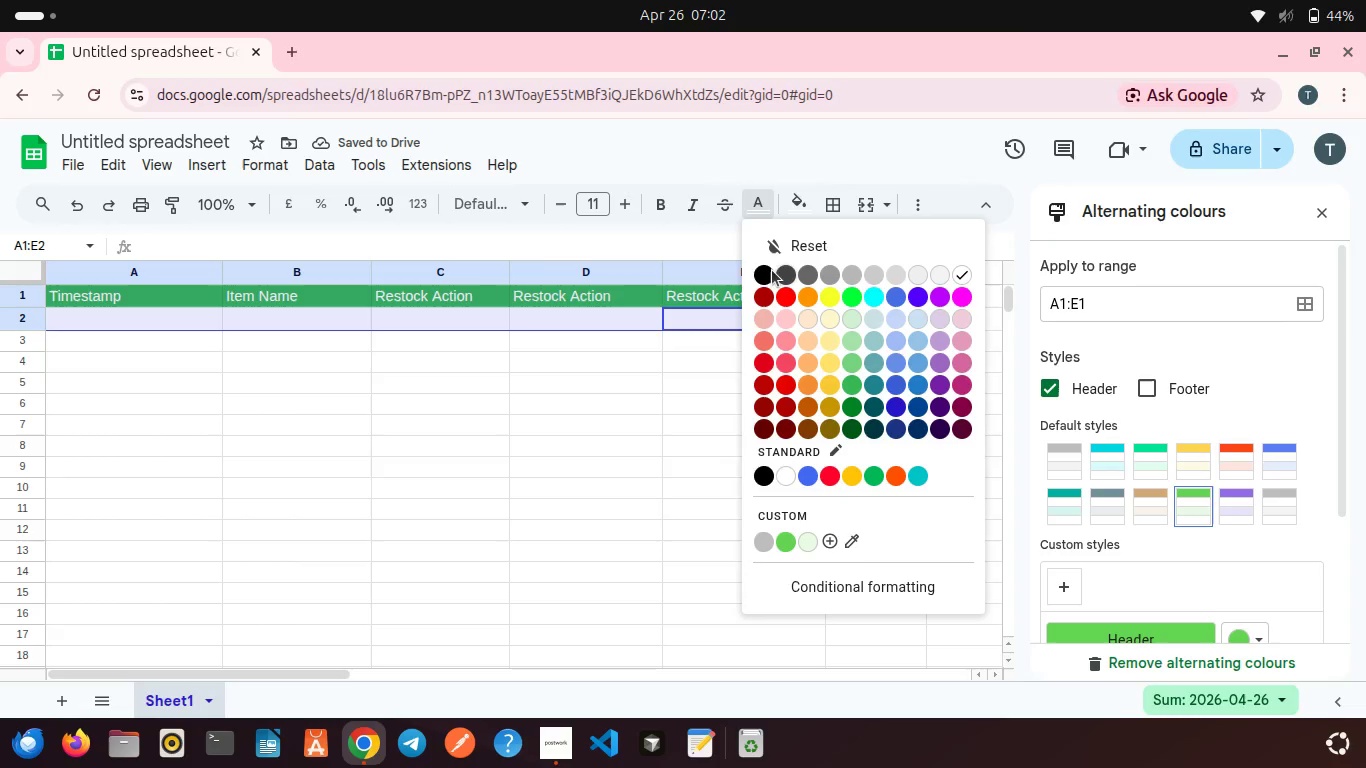 
left_click([763, 270])
 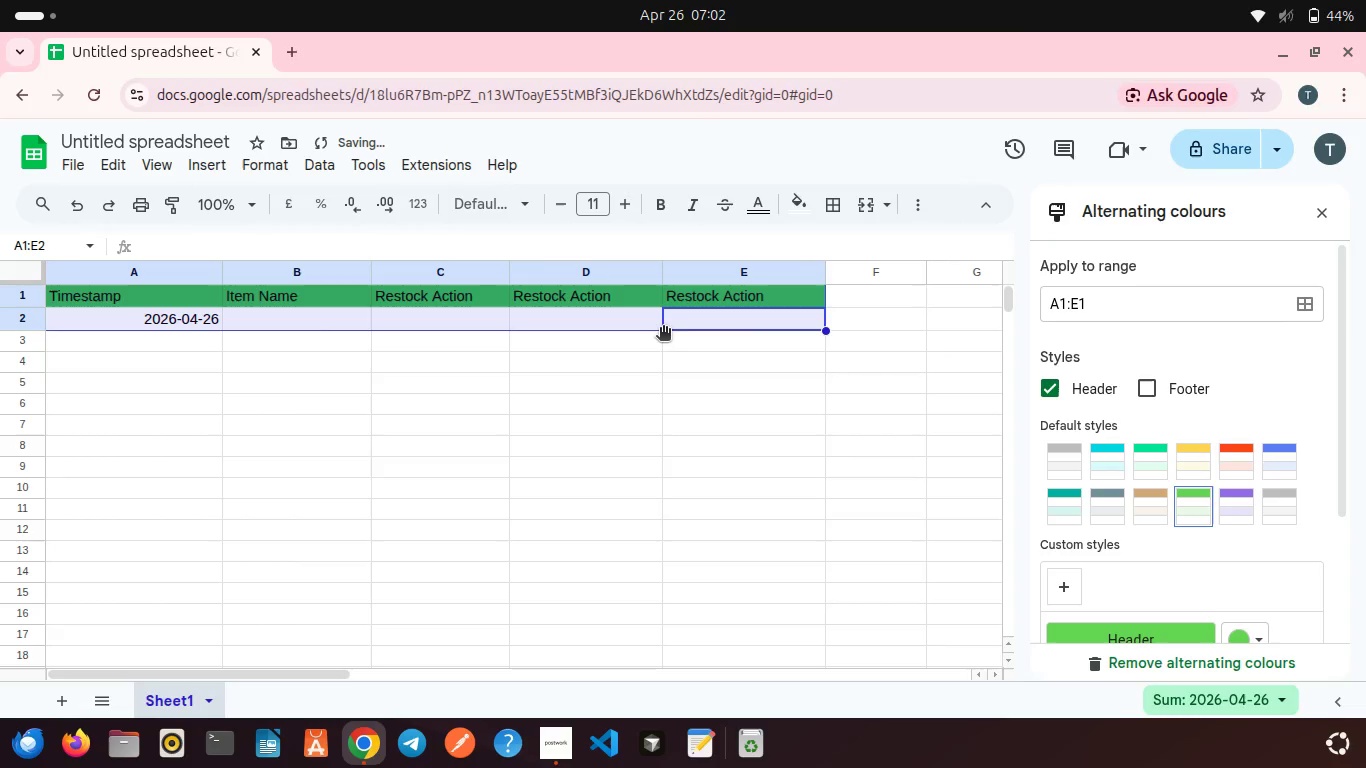 
left_click([642, 345])
 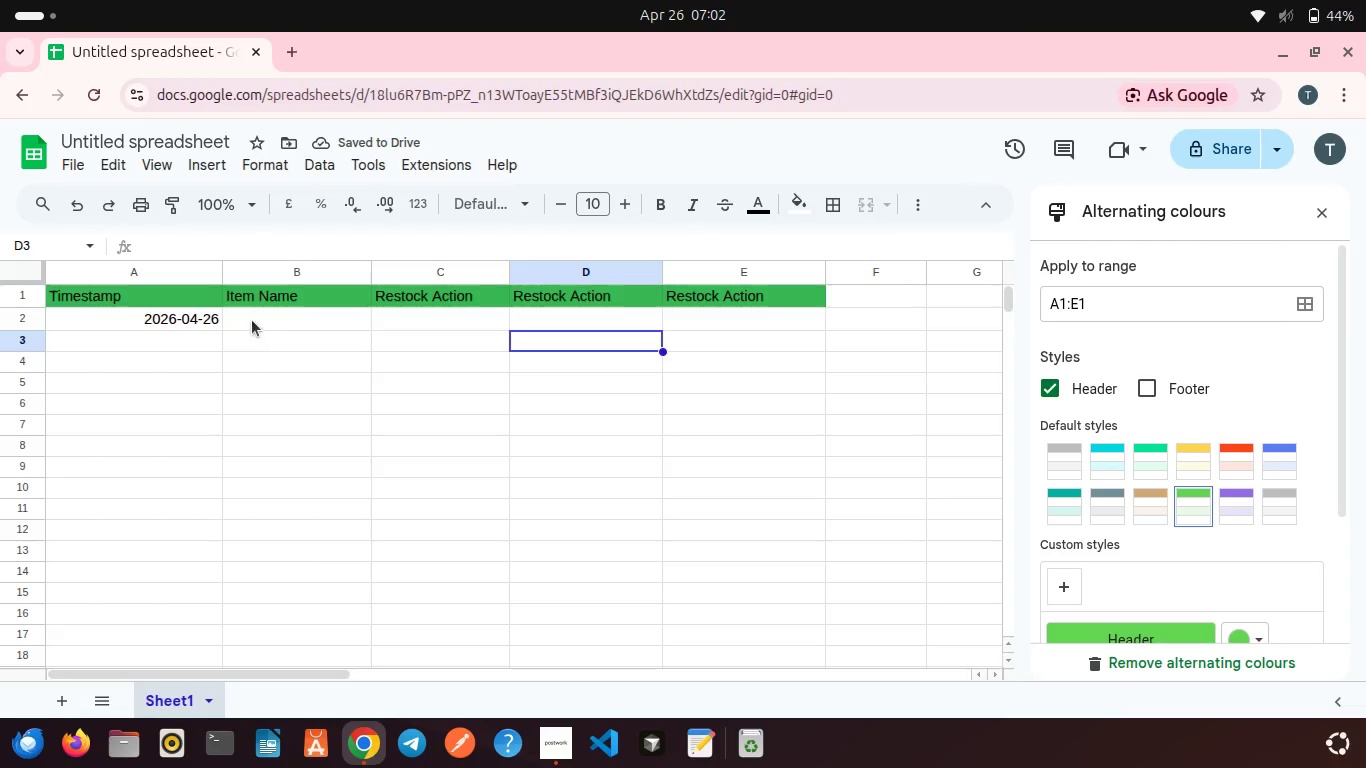 
double_click([252, 320])
 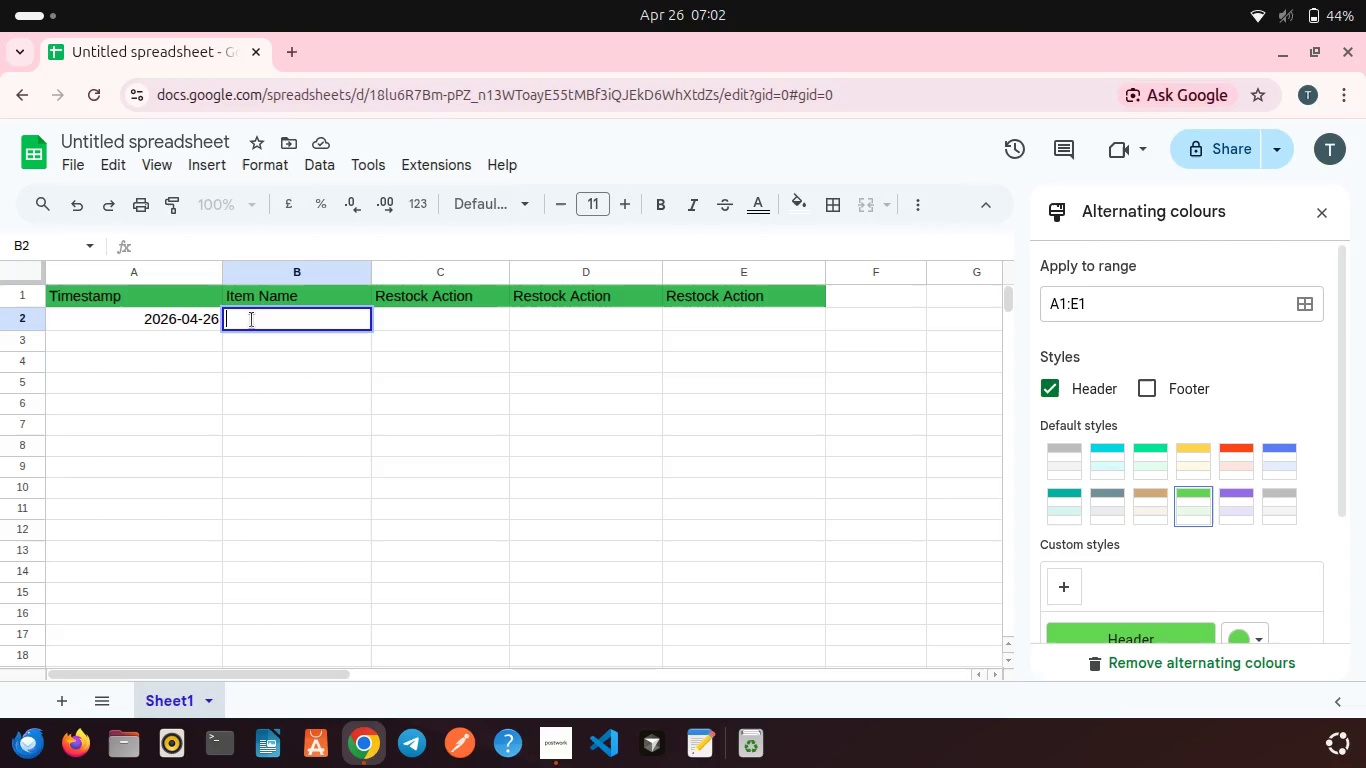 
type(Organic Sourdougn)
 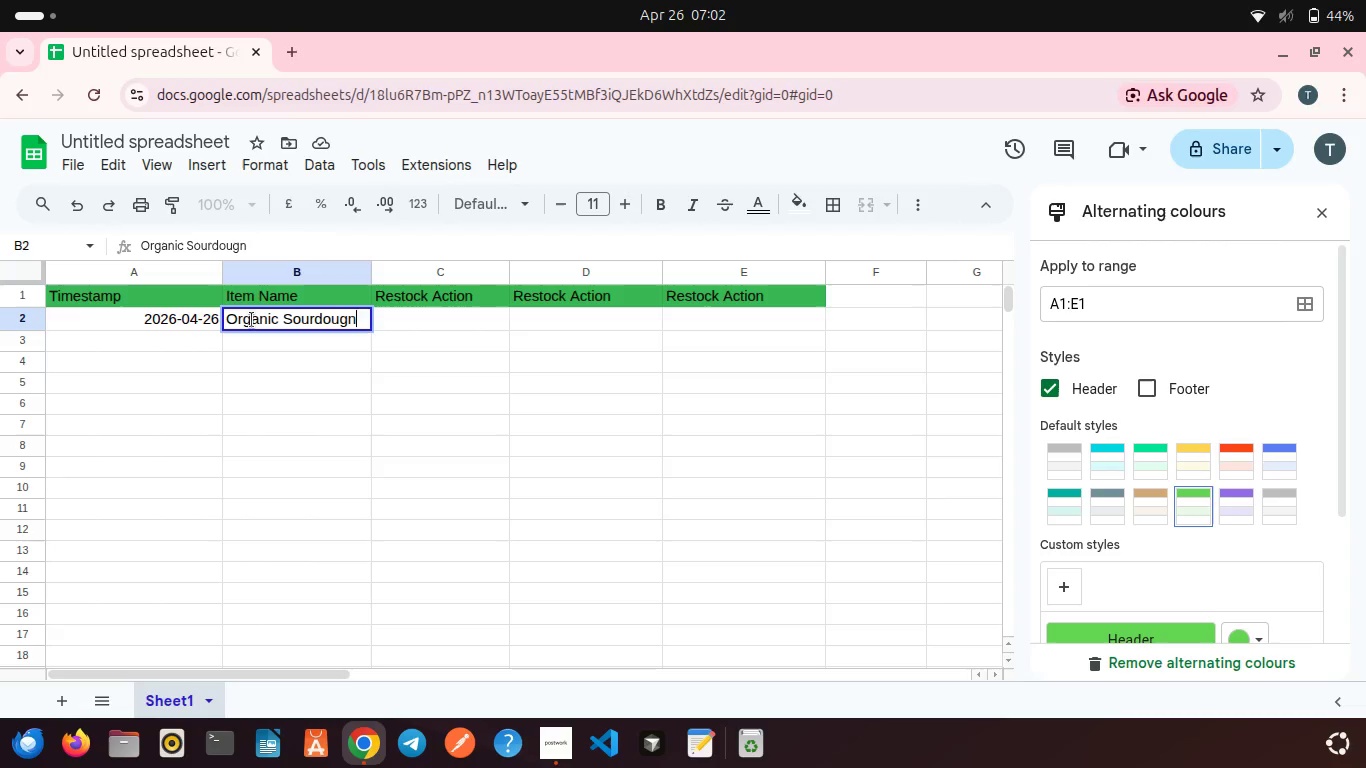 
key(Backspace)
 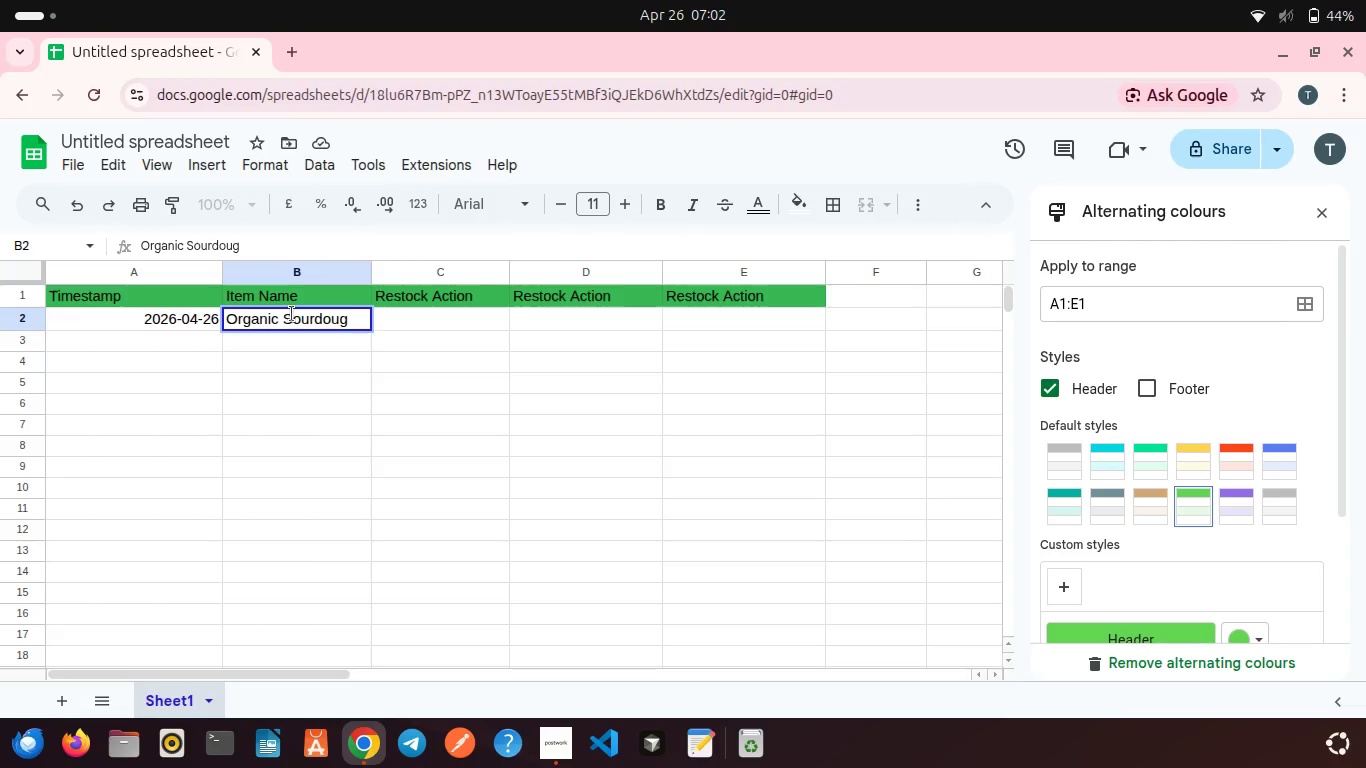 
key(H)
 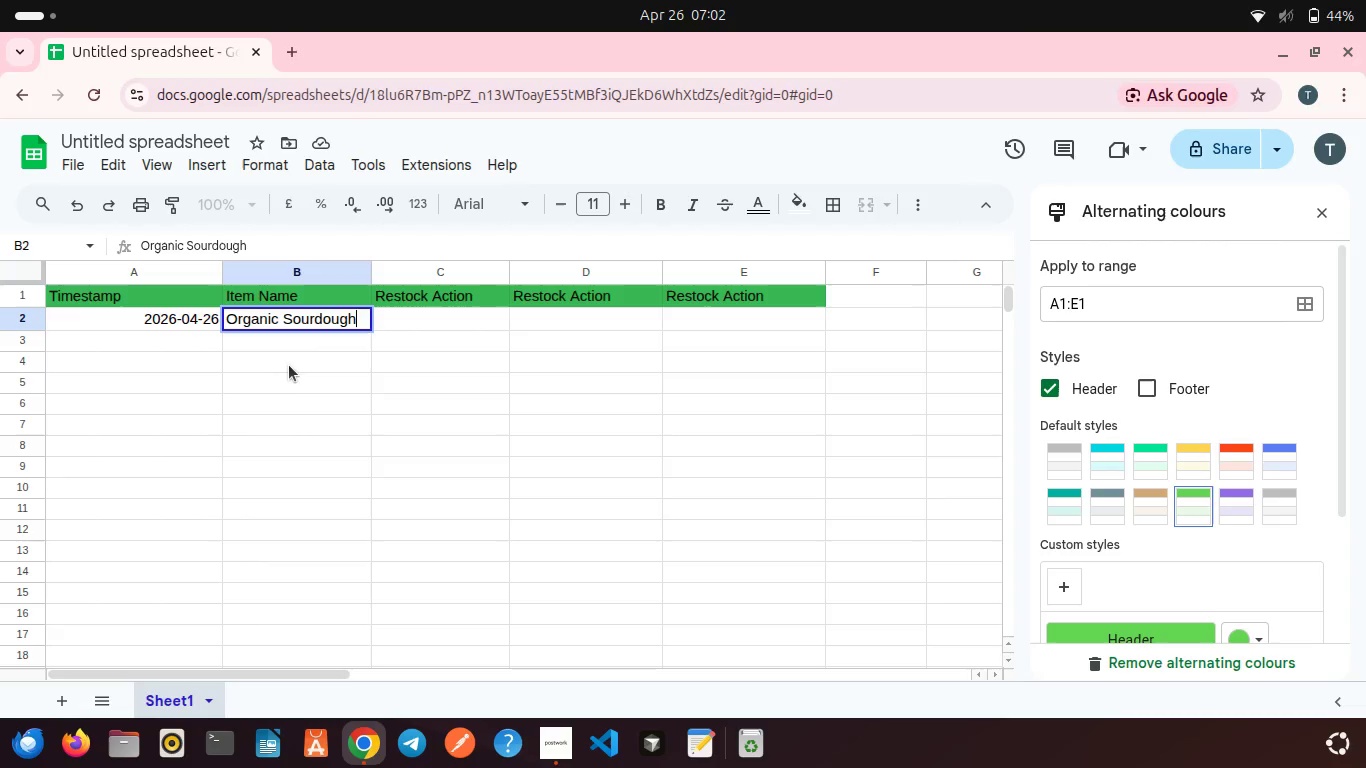 
left_click([285, 359])
 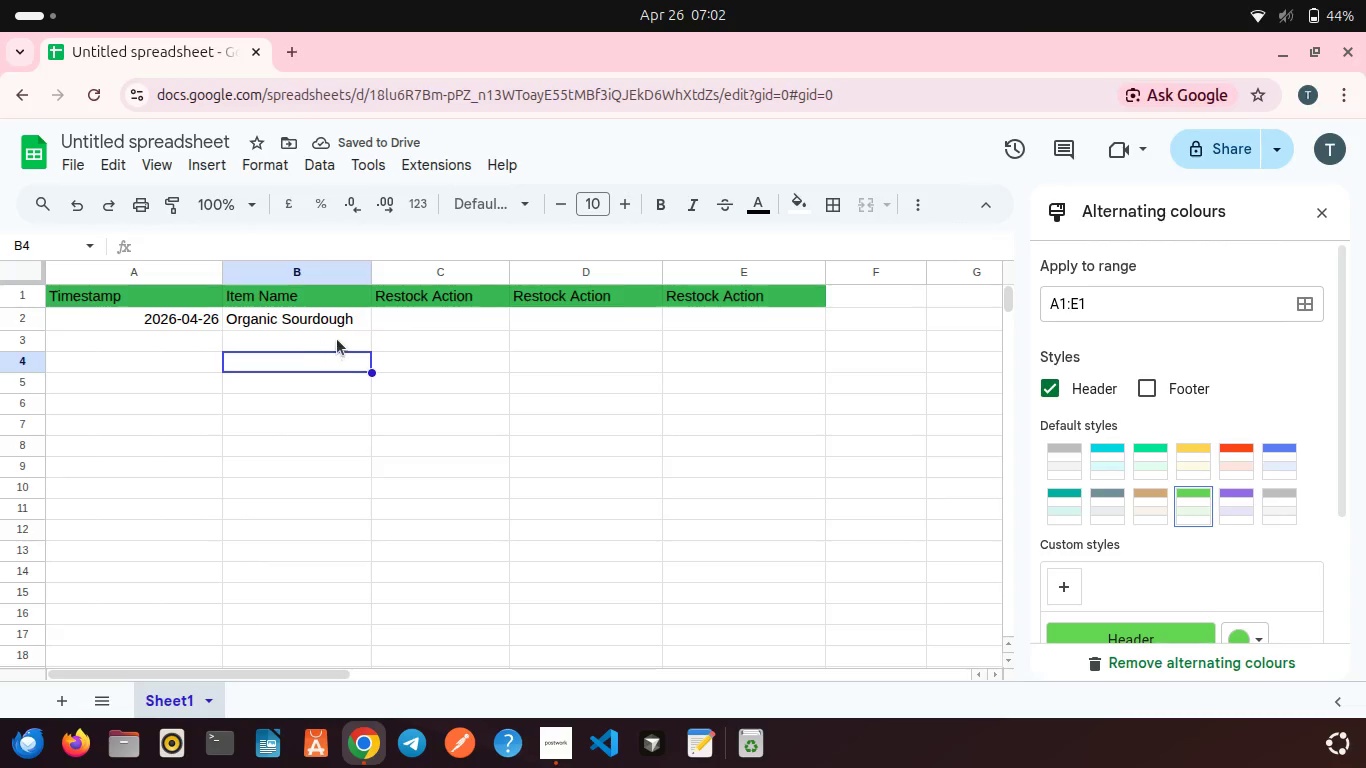 
left_click([402, 308])
 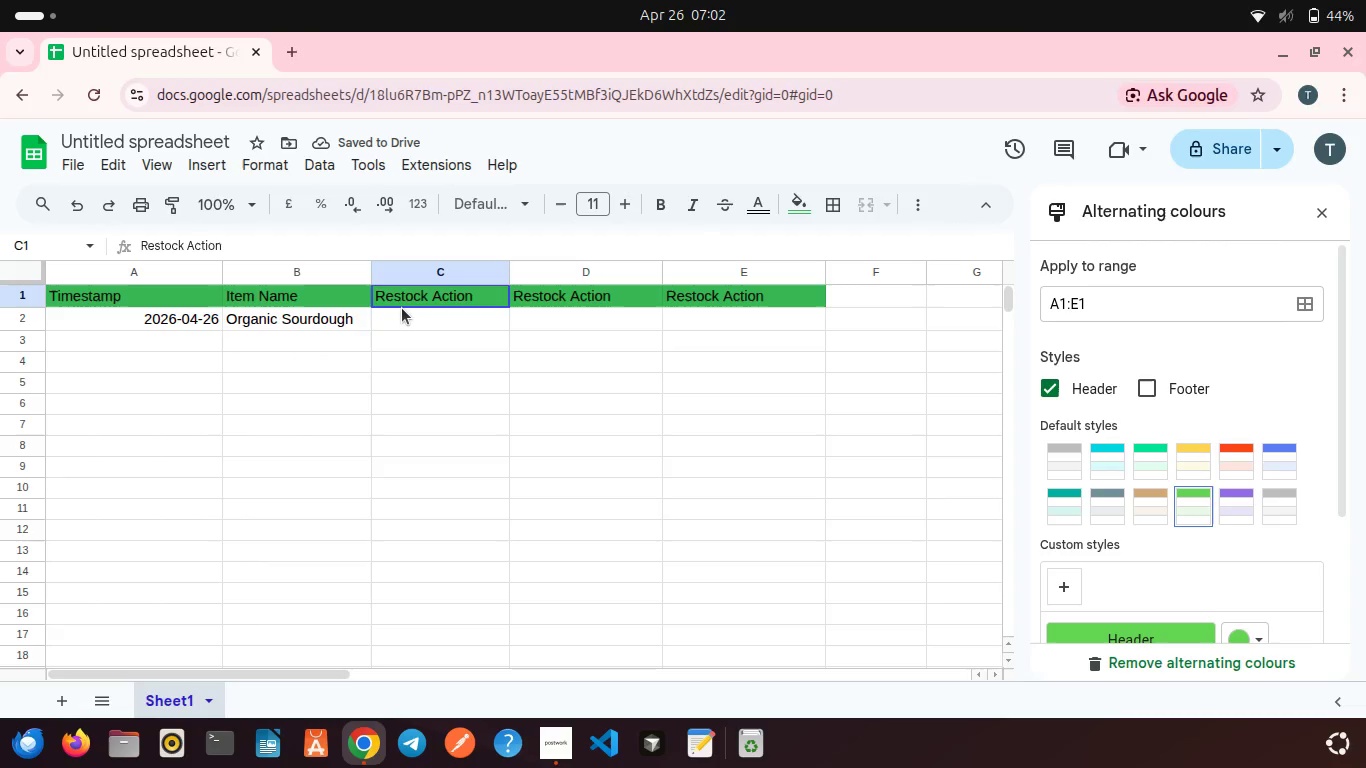 
left_click([402, 308])
 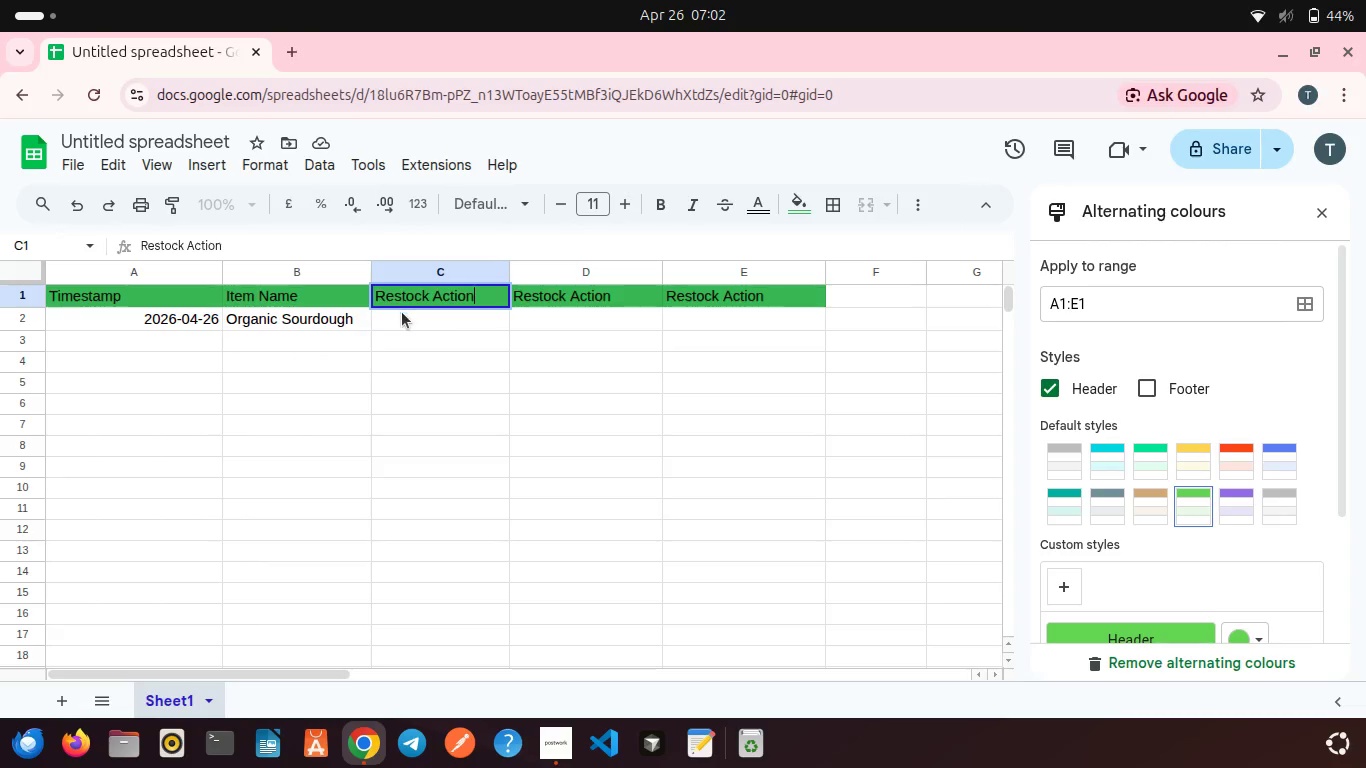 
double_click([402, 313])
 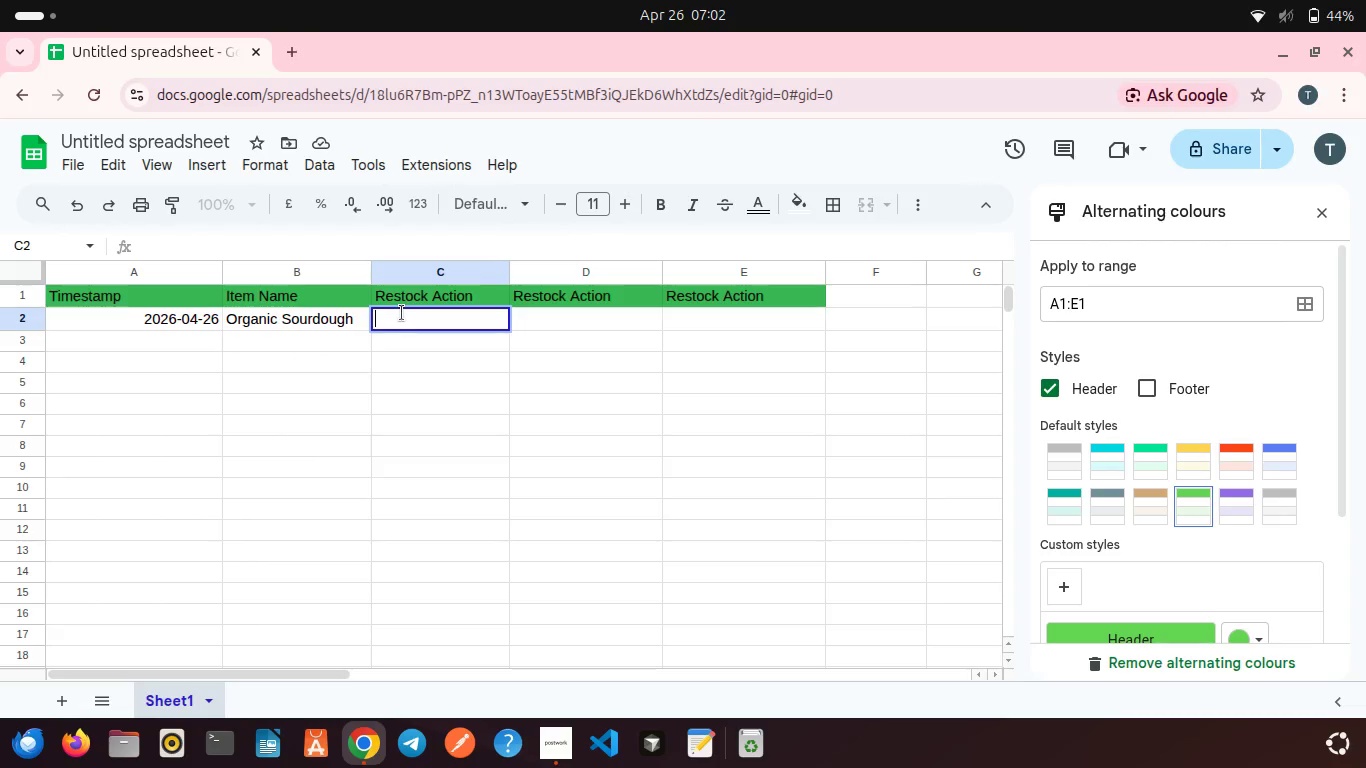 
type(Hign)
 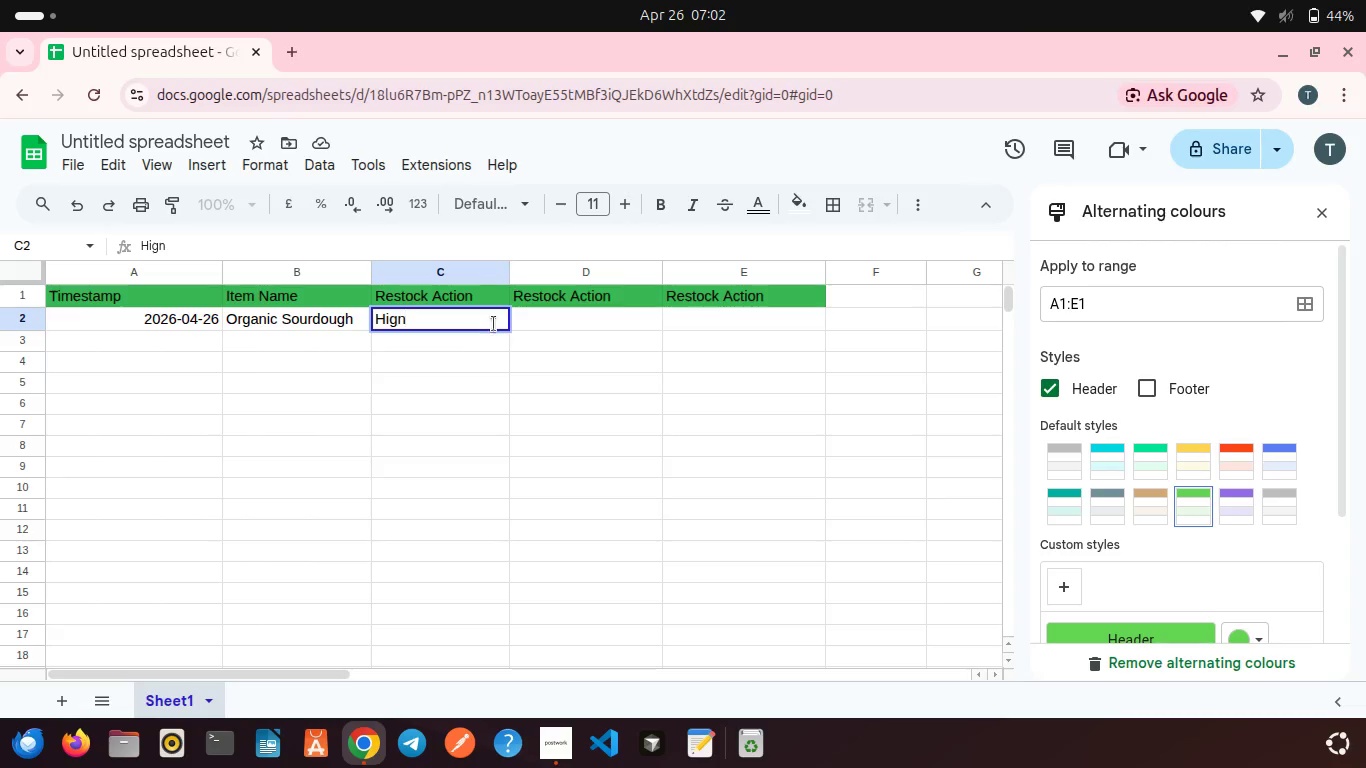 
key(Backspace)
 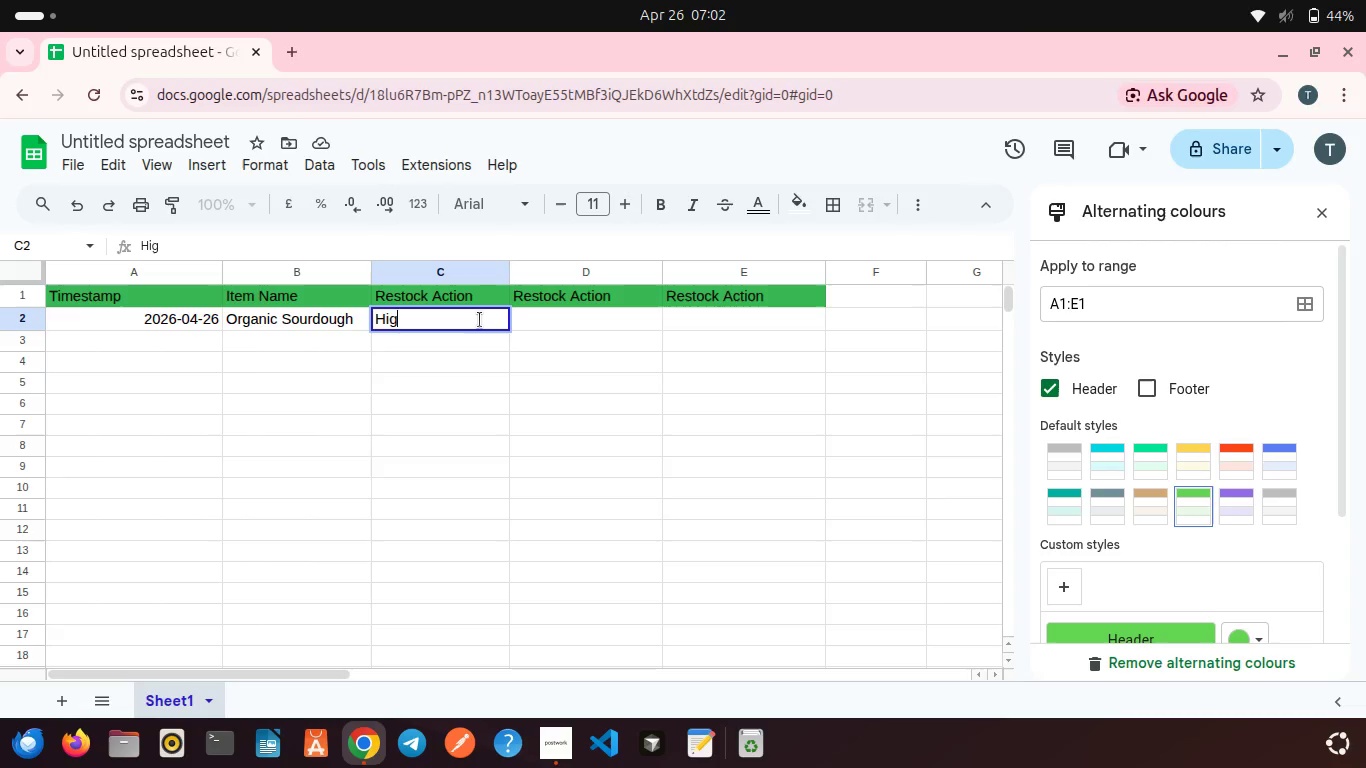 
key(H)
 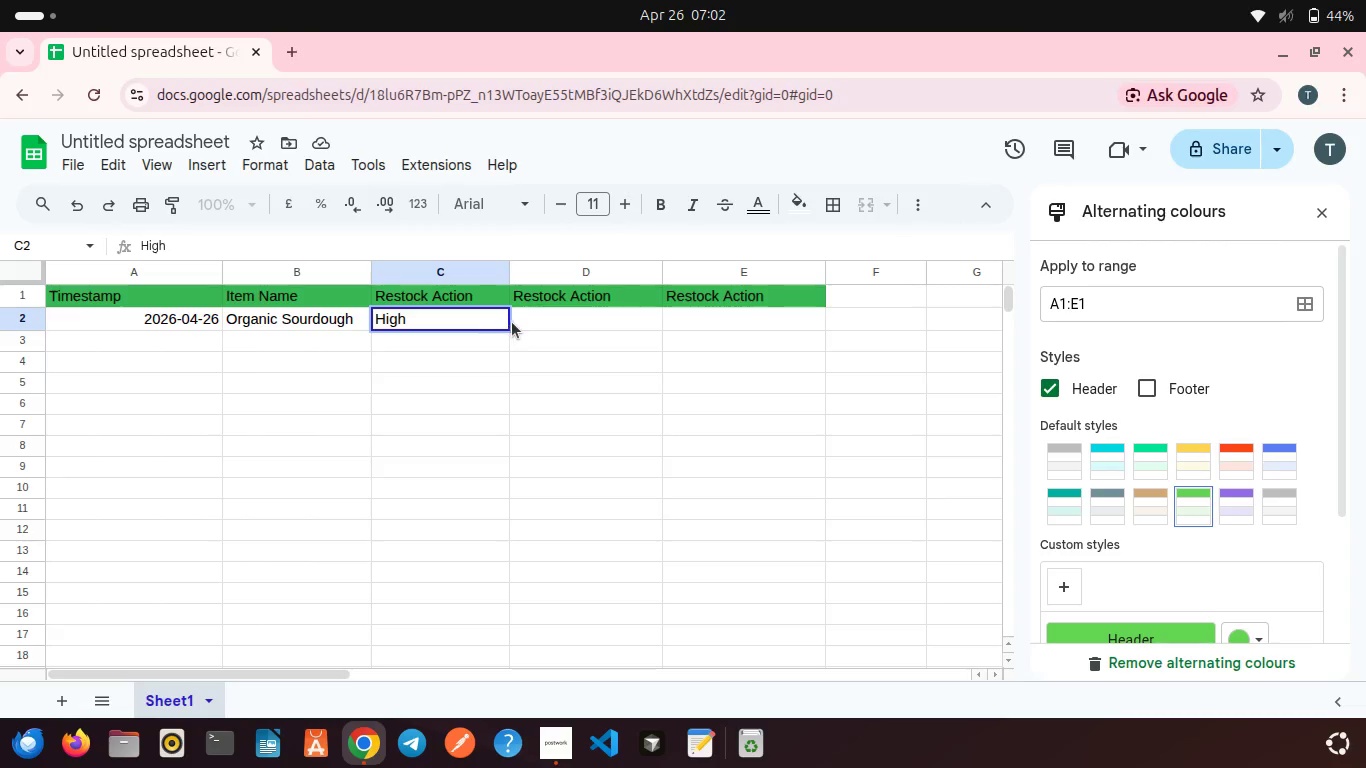 
double_click([524, 321])
 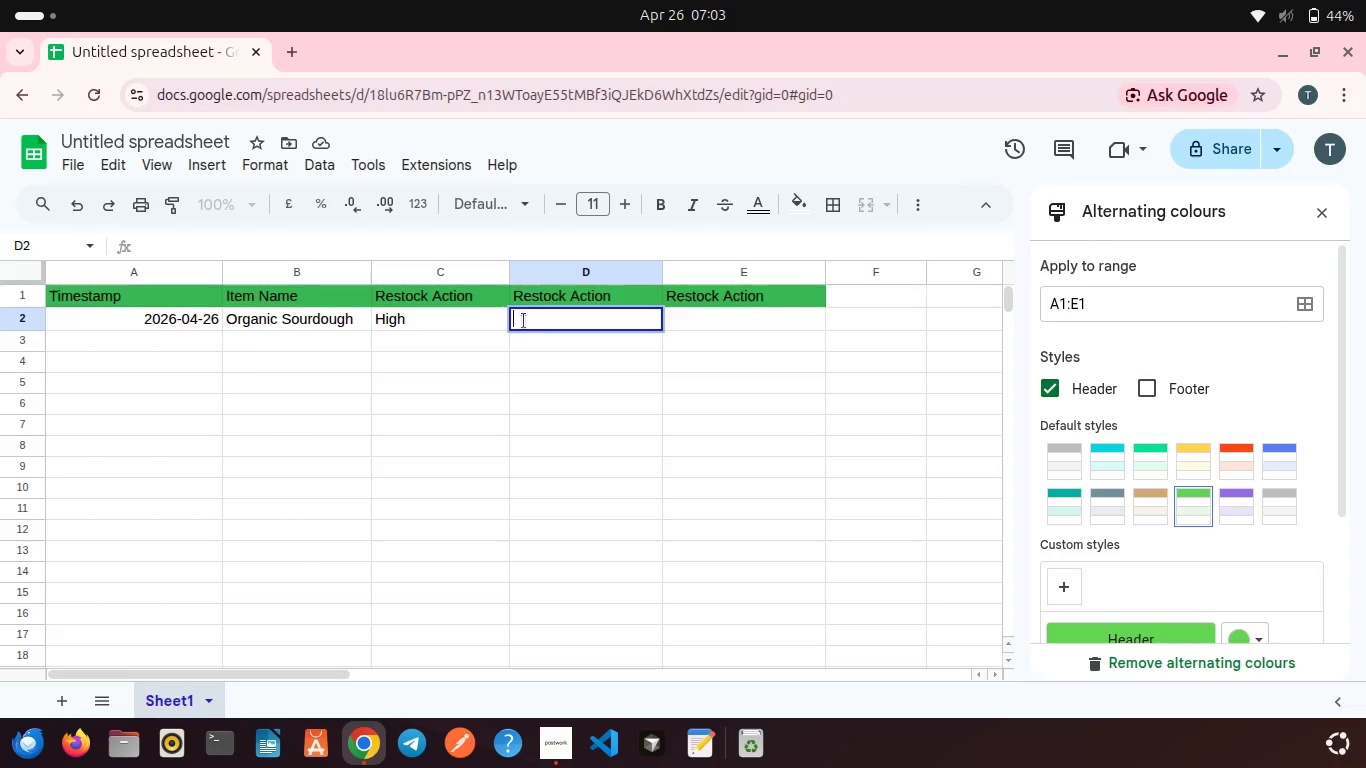 
wait(6.95)
 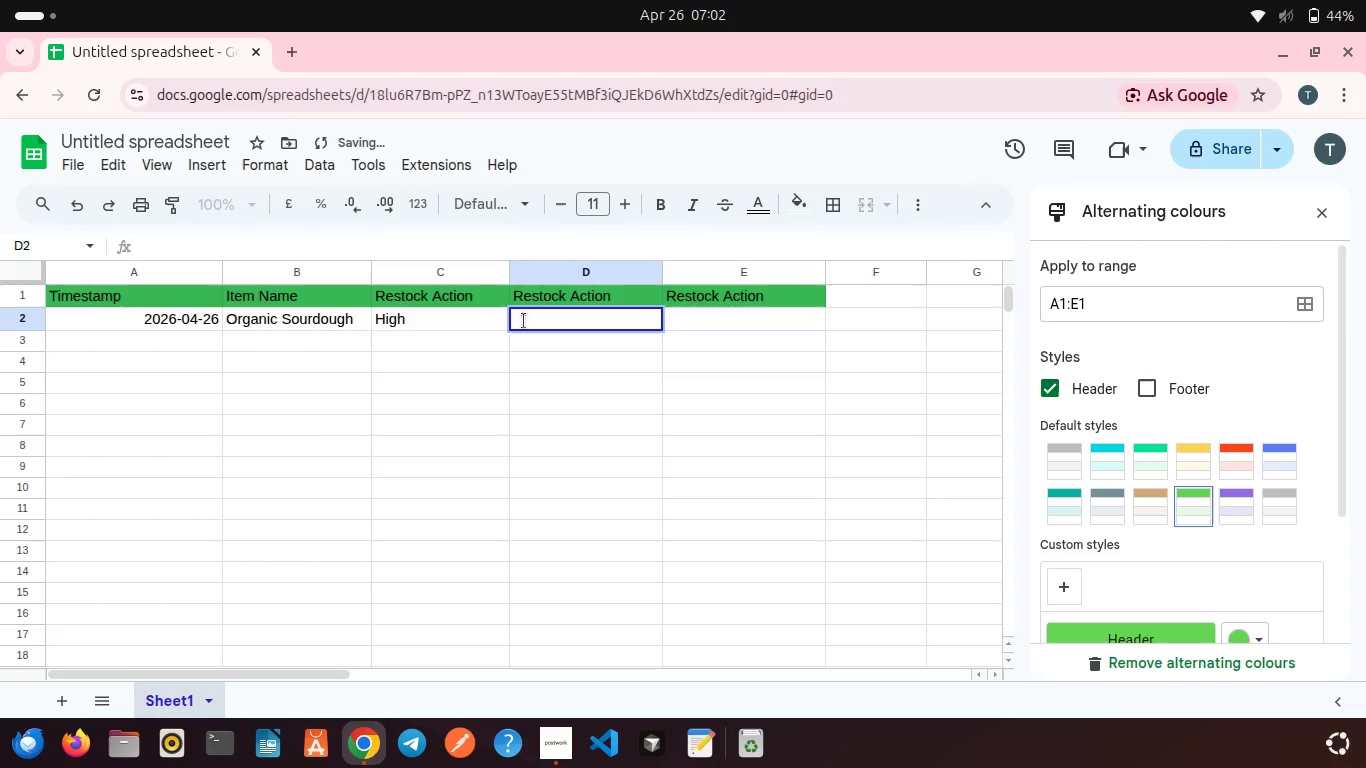 
left_click([467, 289])
 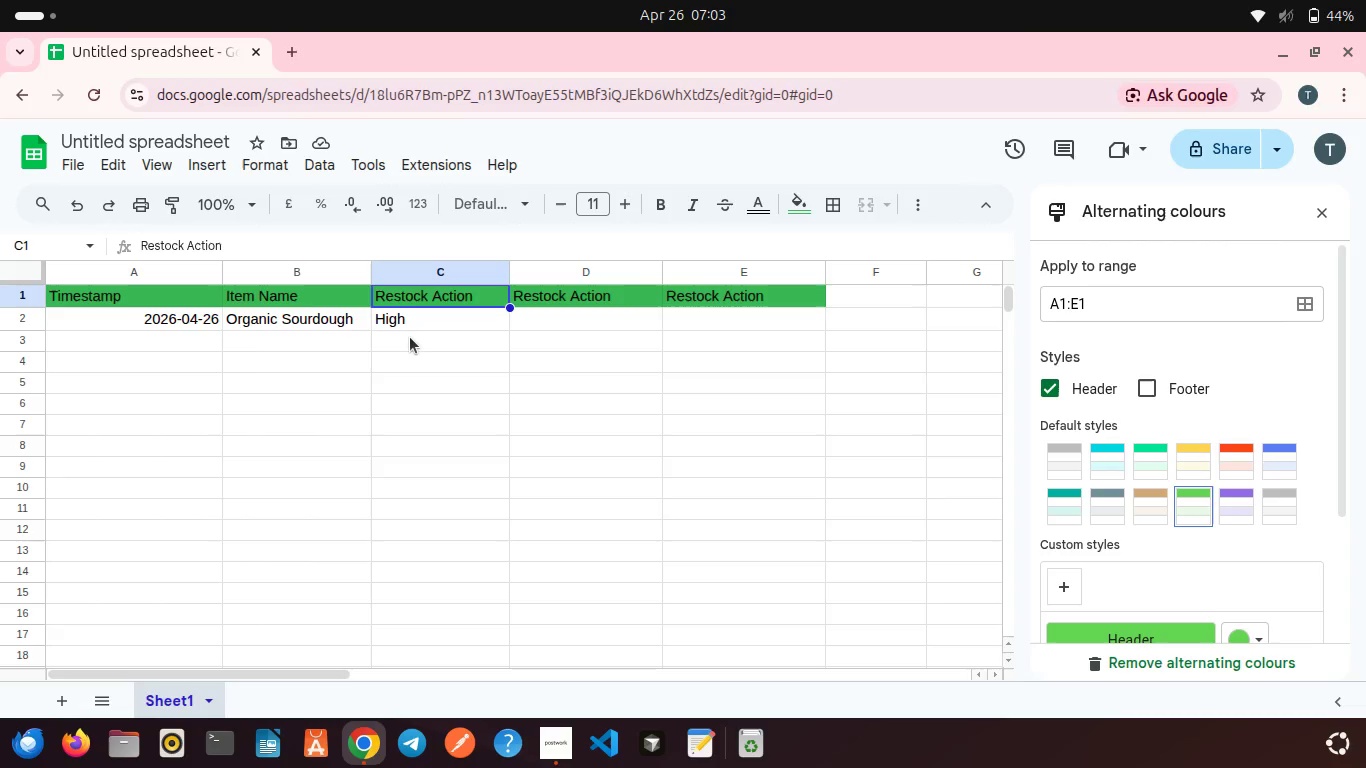 
wait(11.6)
 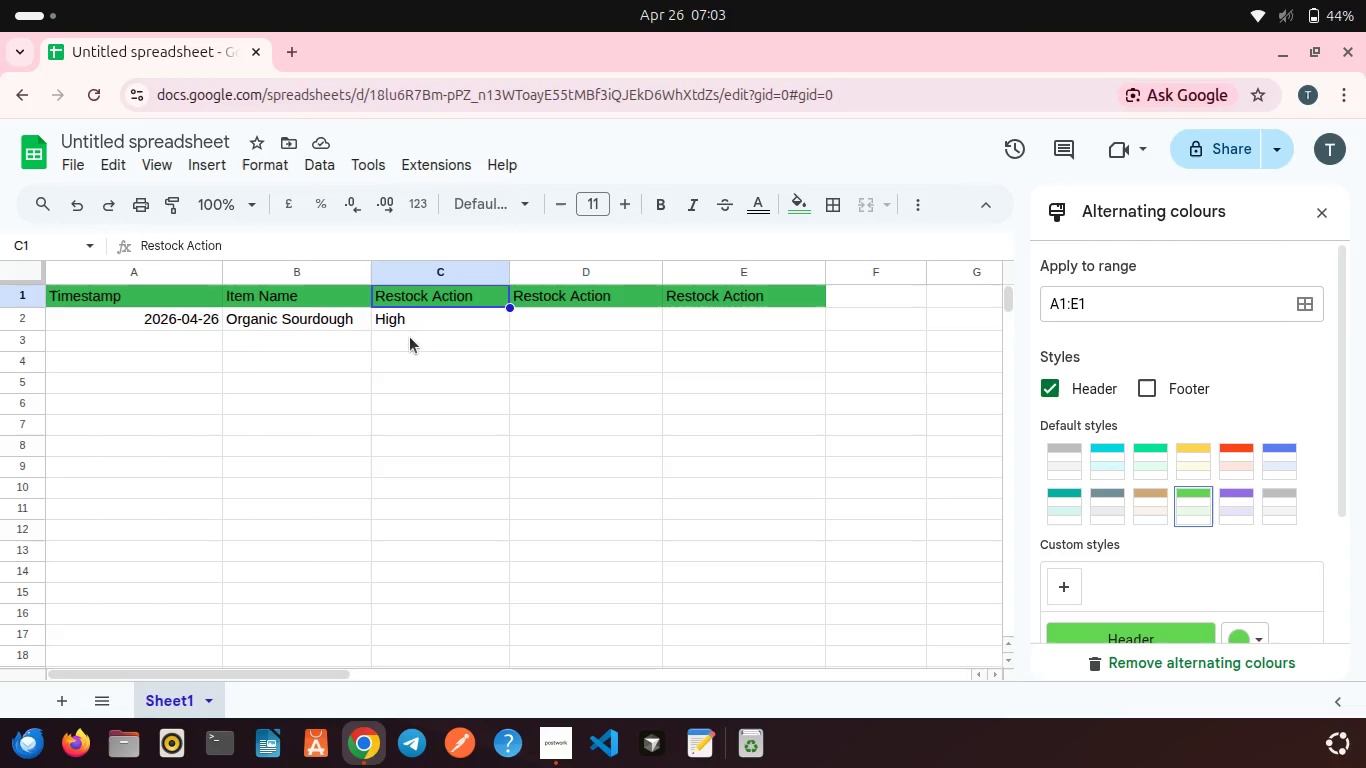 
double_click([427, 297])
 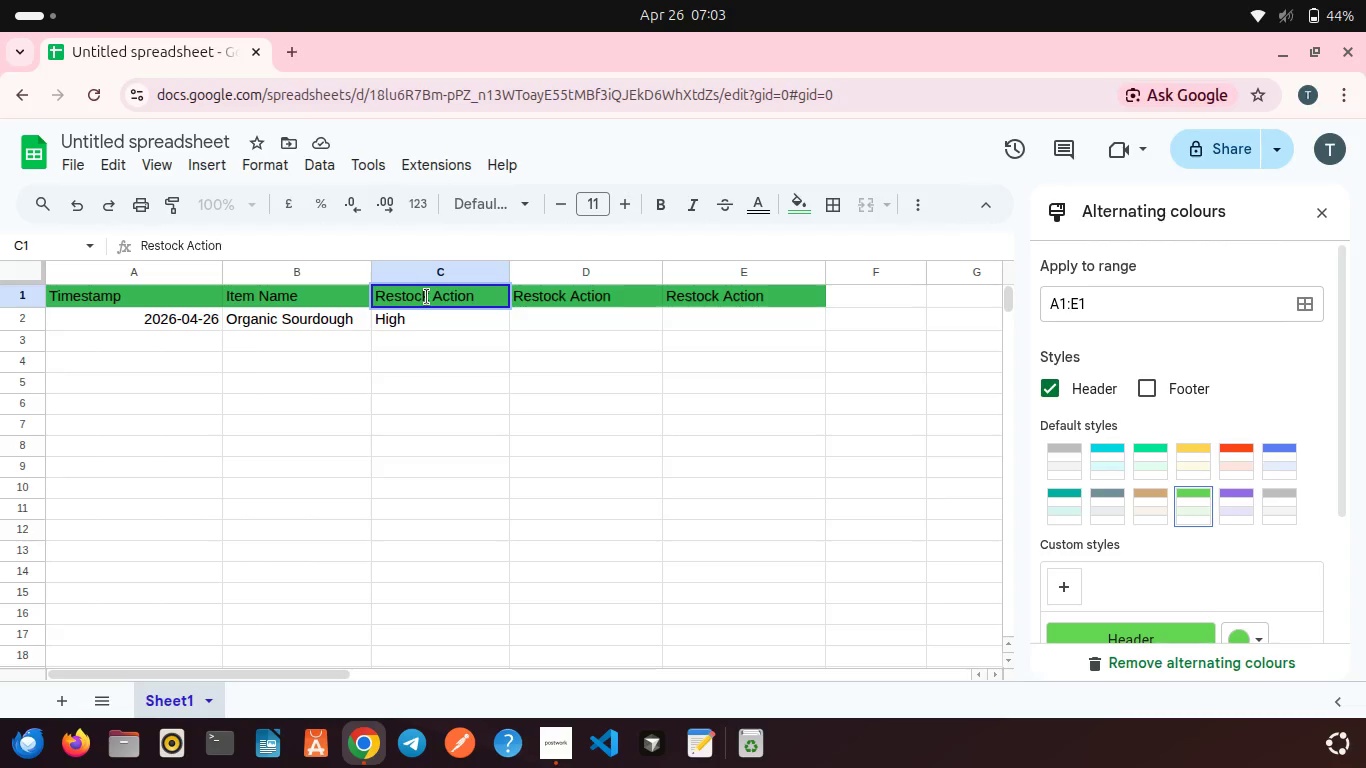 
left_click([427, 297])
 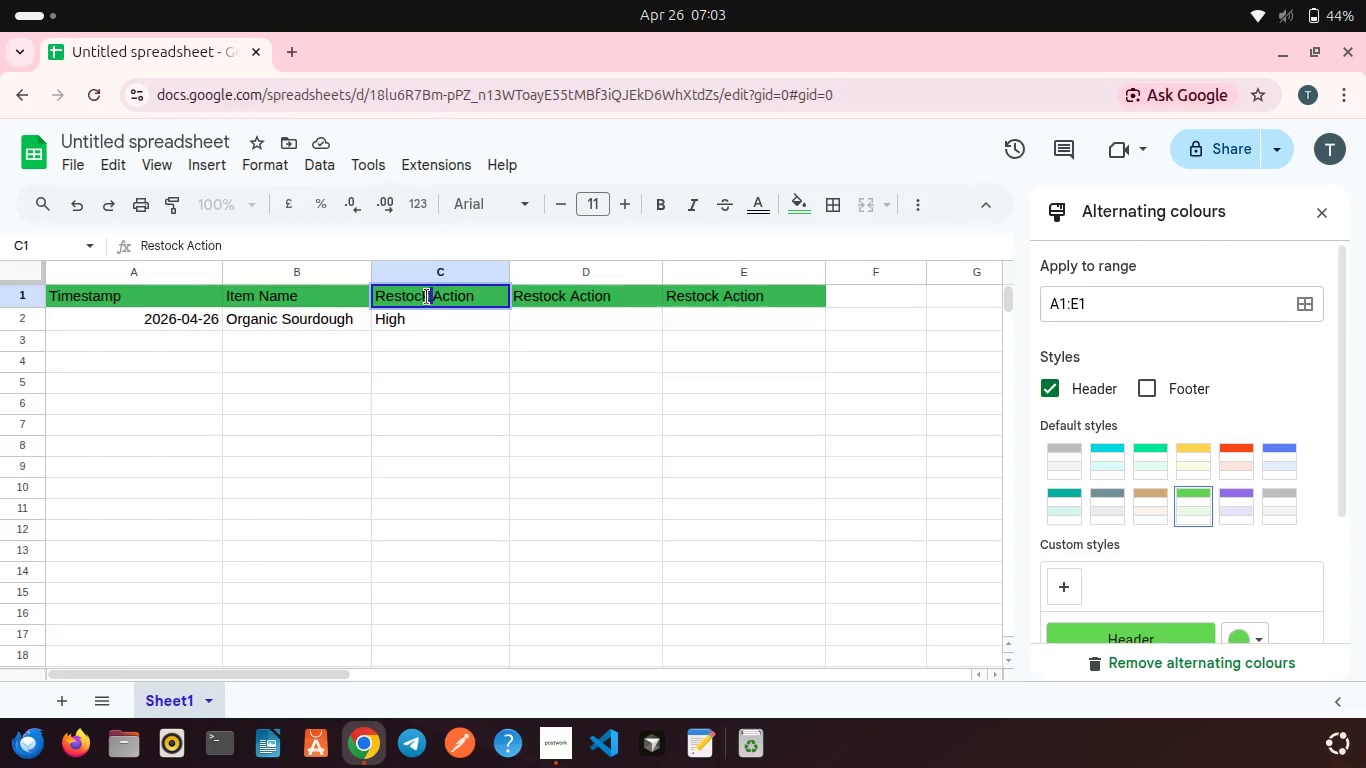 
double_click([427, 297])
 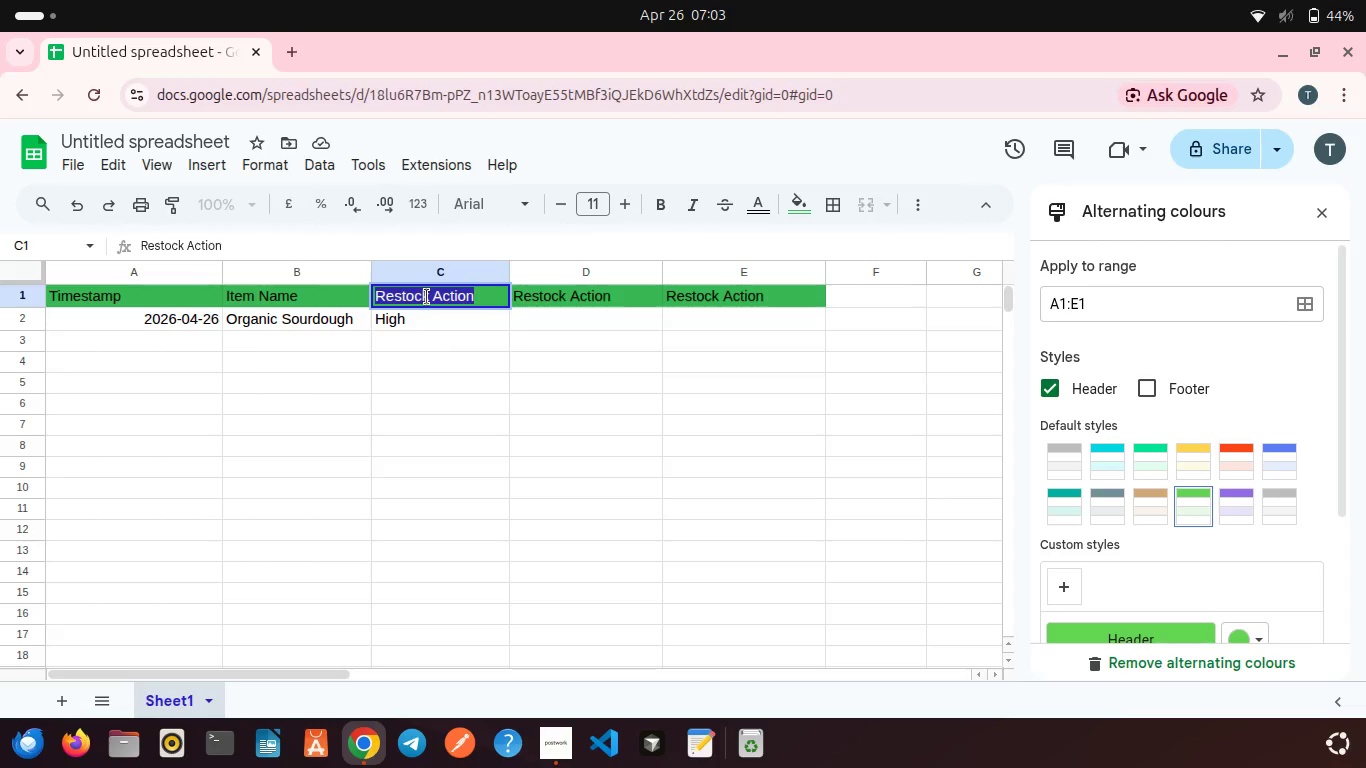 
type(Current Quantity)
 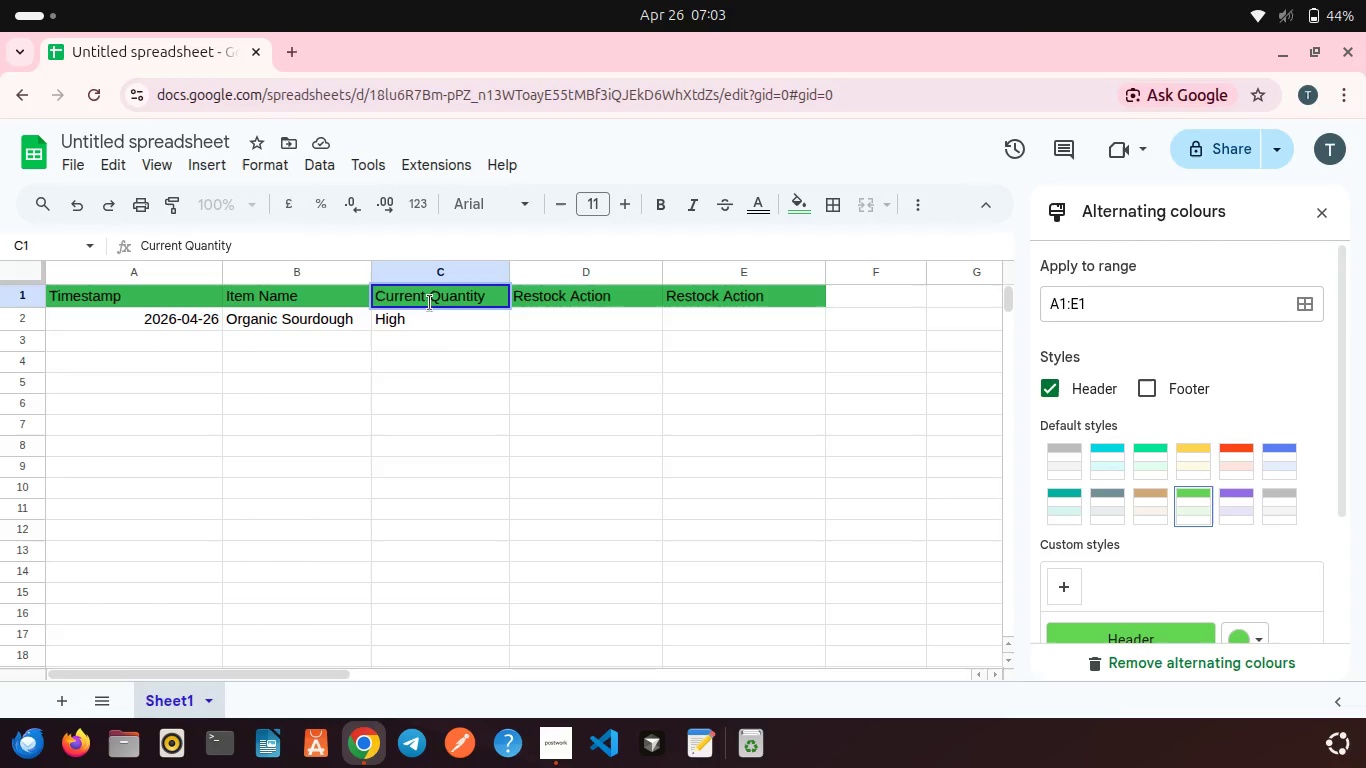 
left_click([445, 318])
 